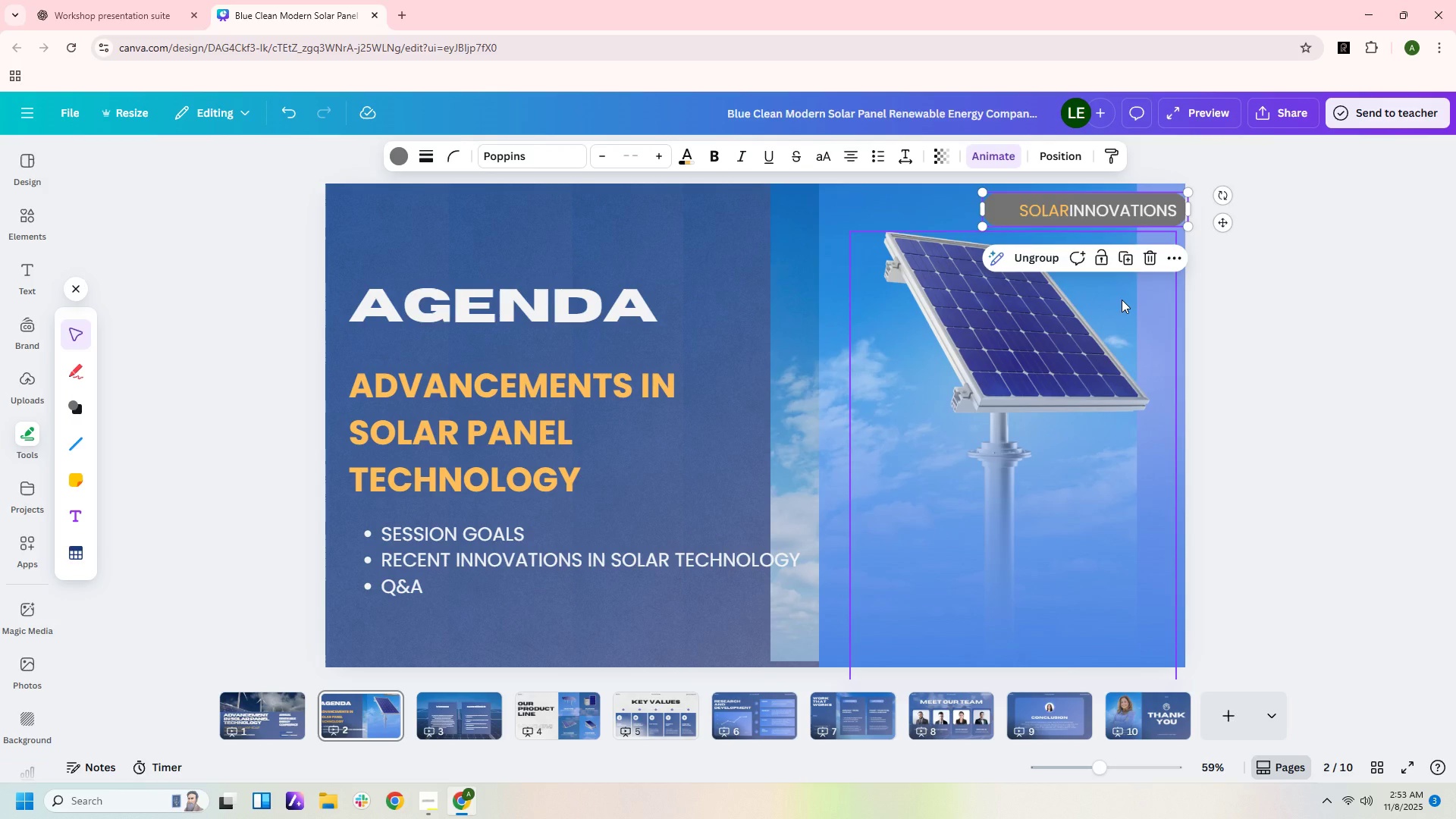 
left_click_drag(start_coordinate=[1122, 300], to_coordinate=[1131, 306])
 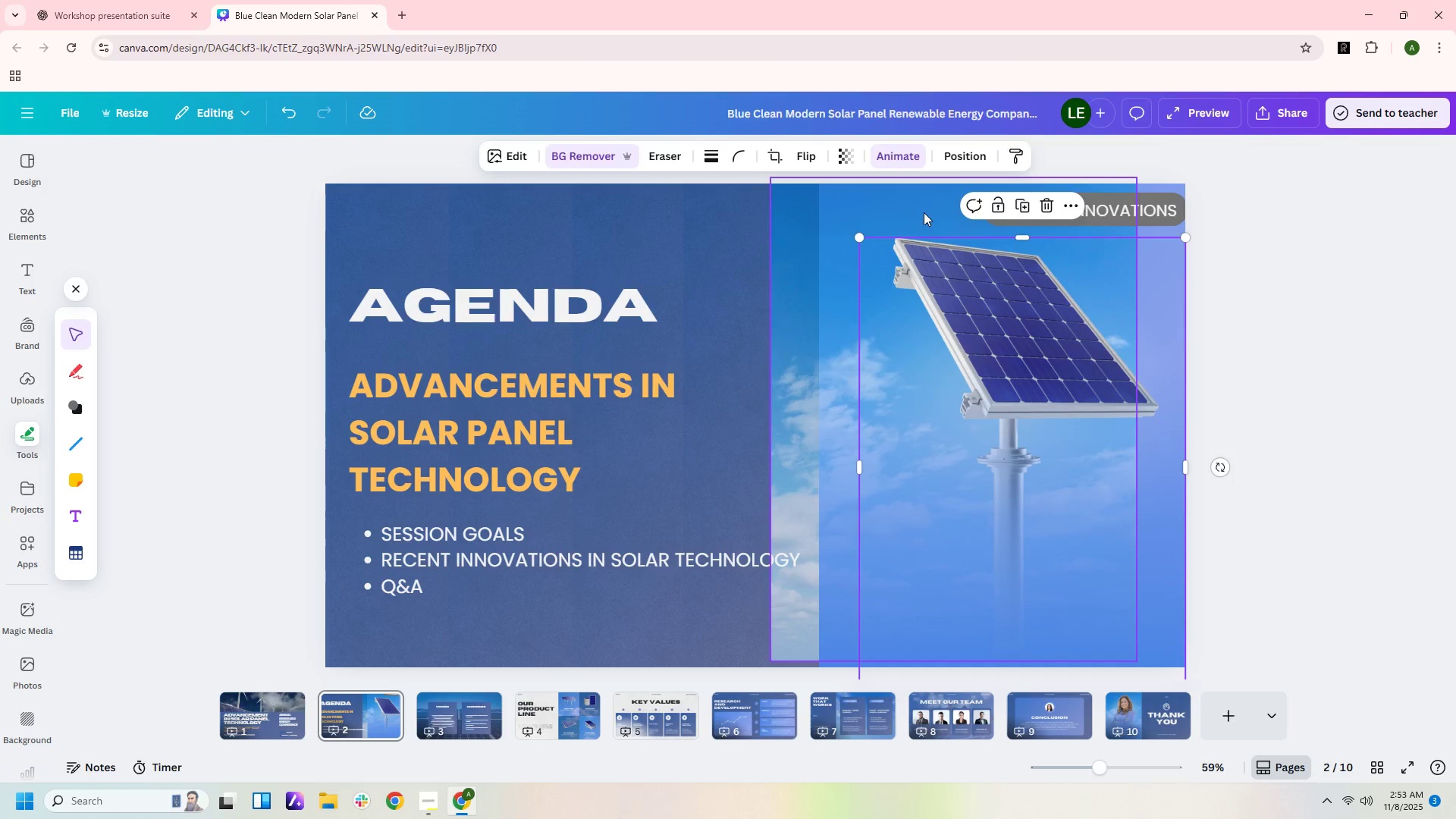 
left_click([924, 212])
 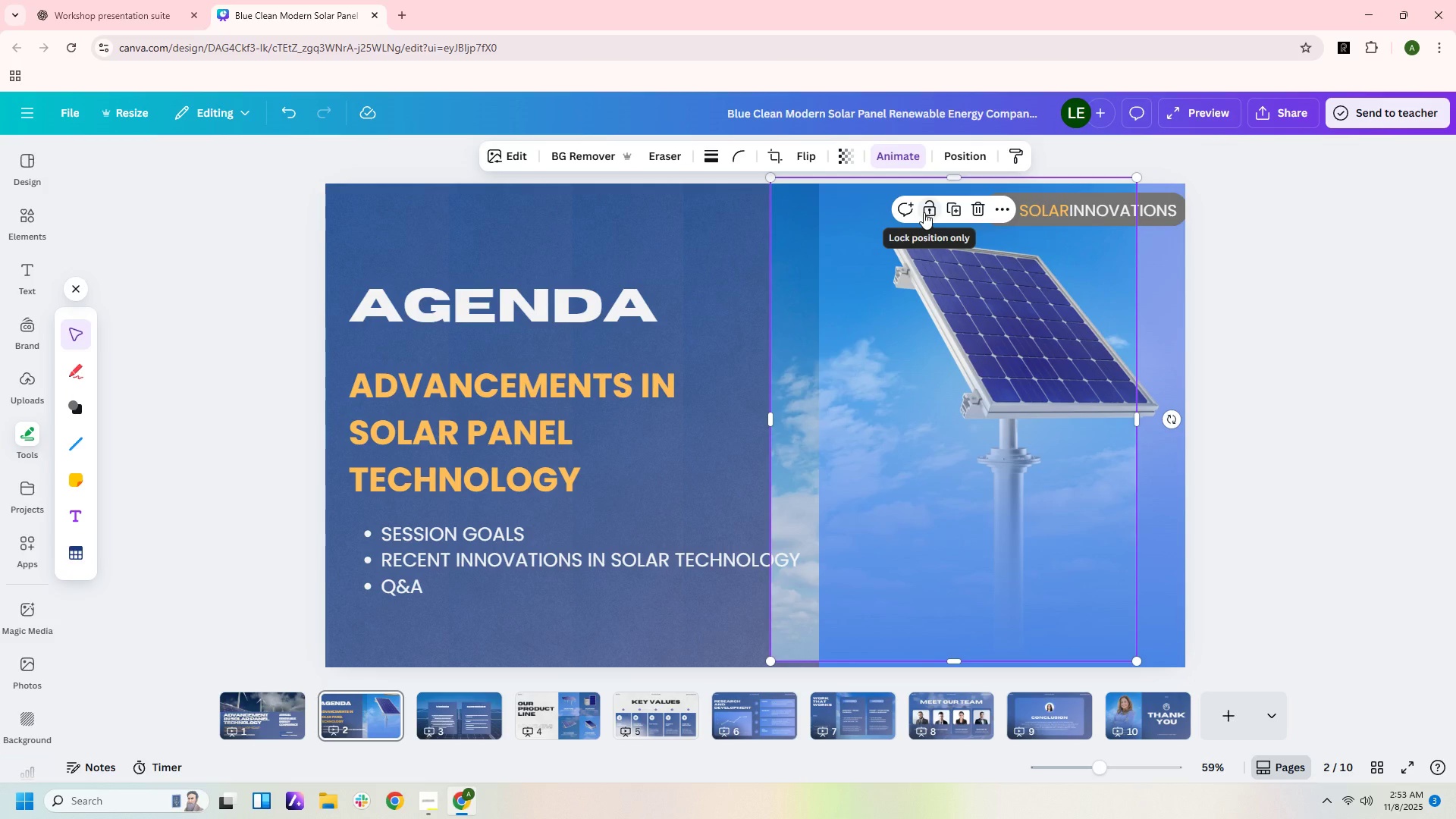 
key(ArrowRight)
 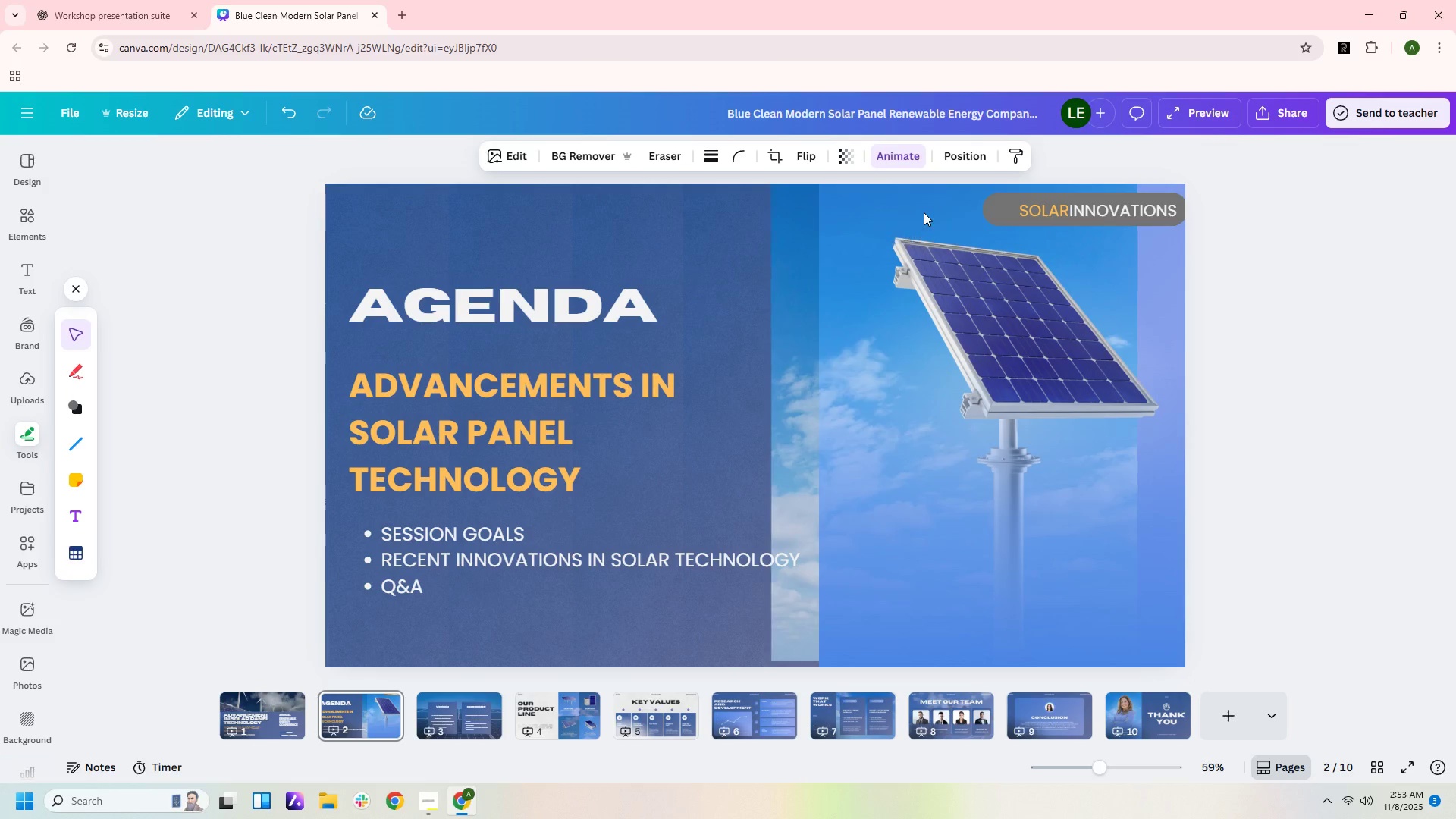 
key(ArrowRight)
 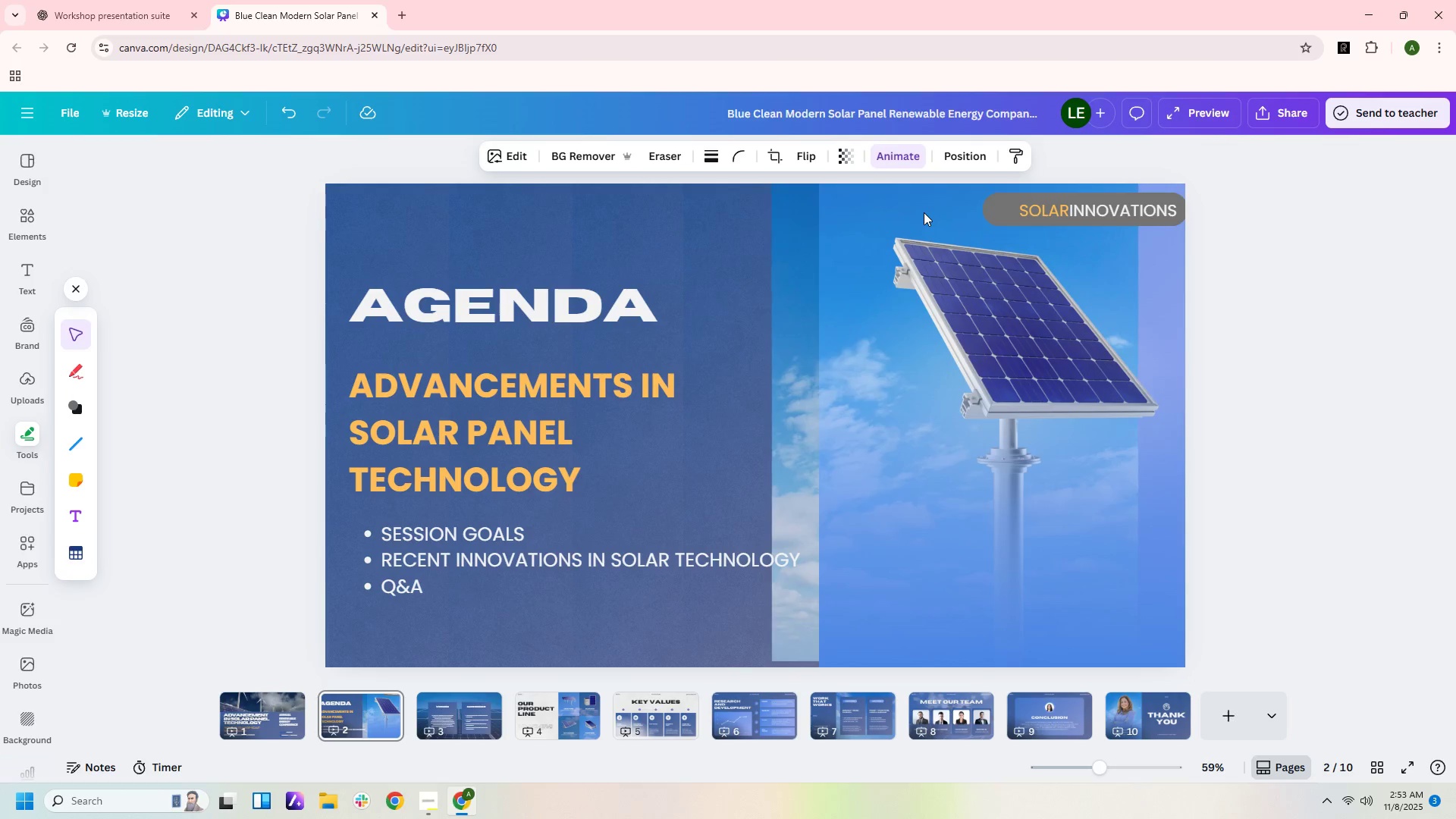 
hold_key(key=ArrowRight, duration=1.5)
 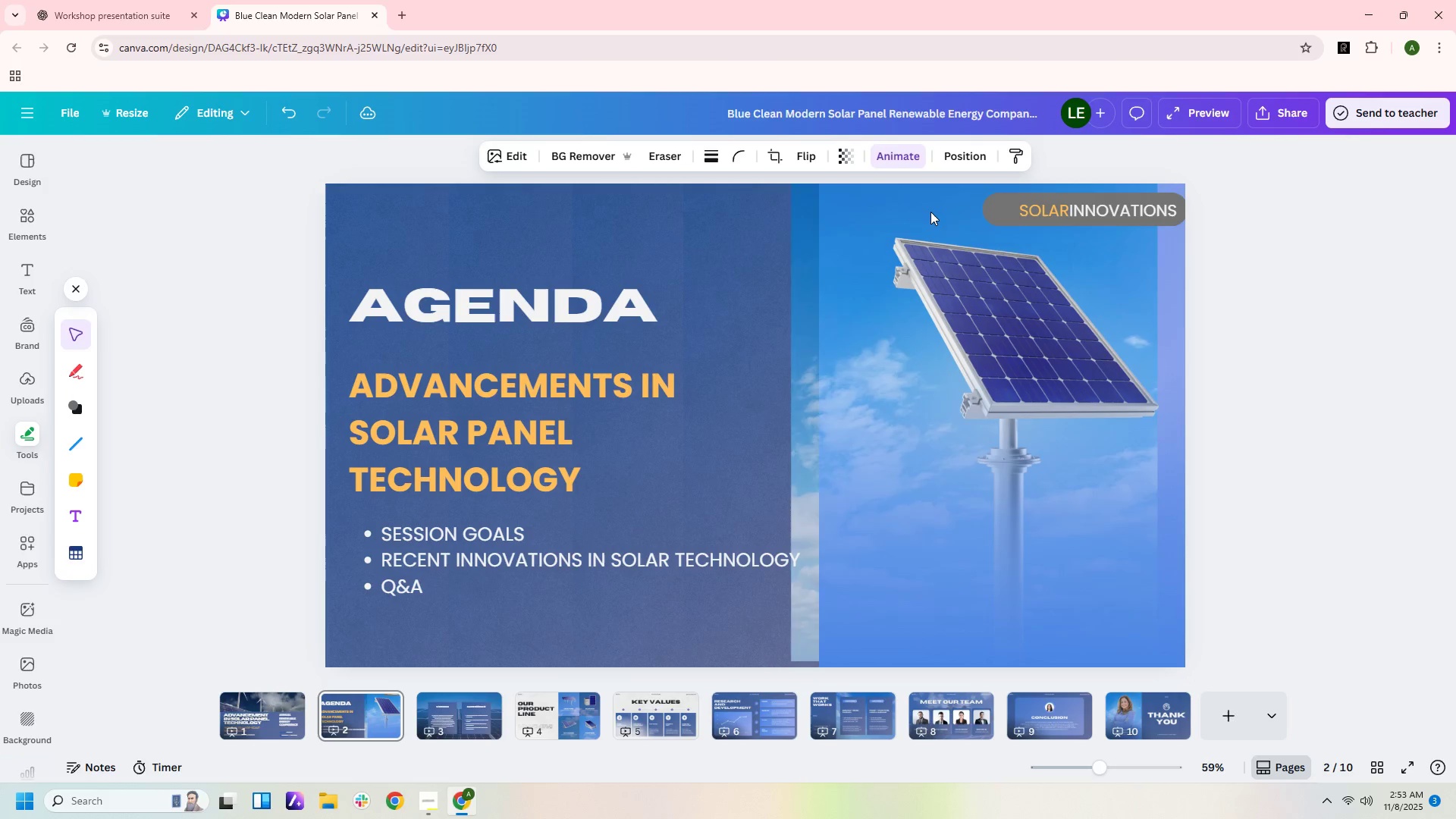 
hold_key(key=ArrowRight, duration=1.52)
 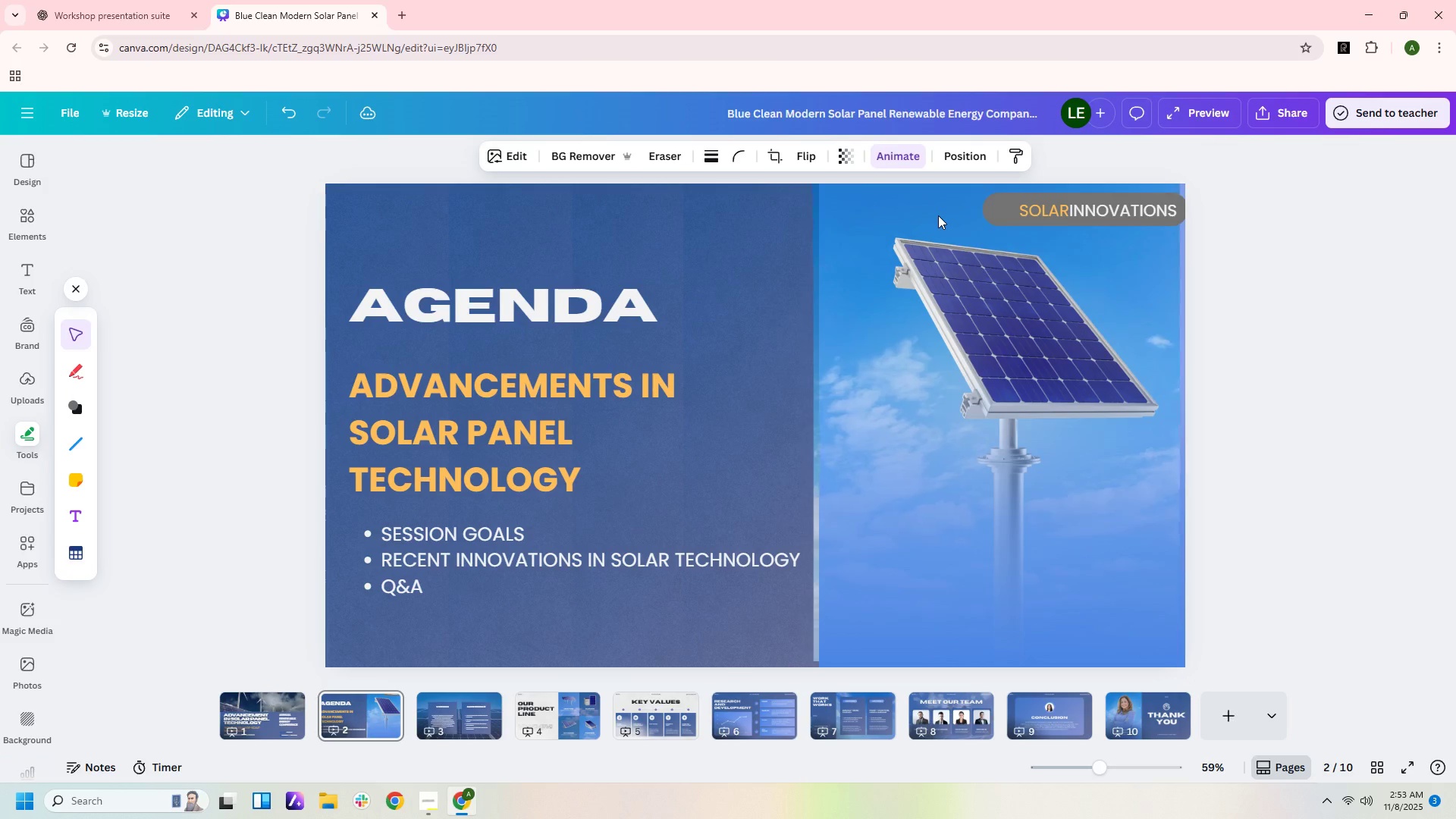 
hold_key(key=ArrowRight, duration=0.78)
 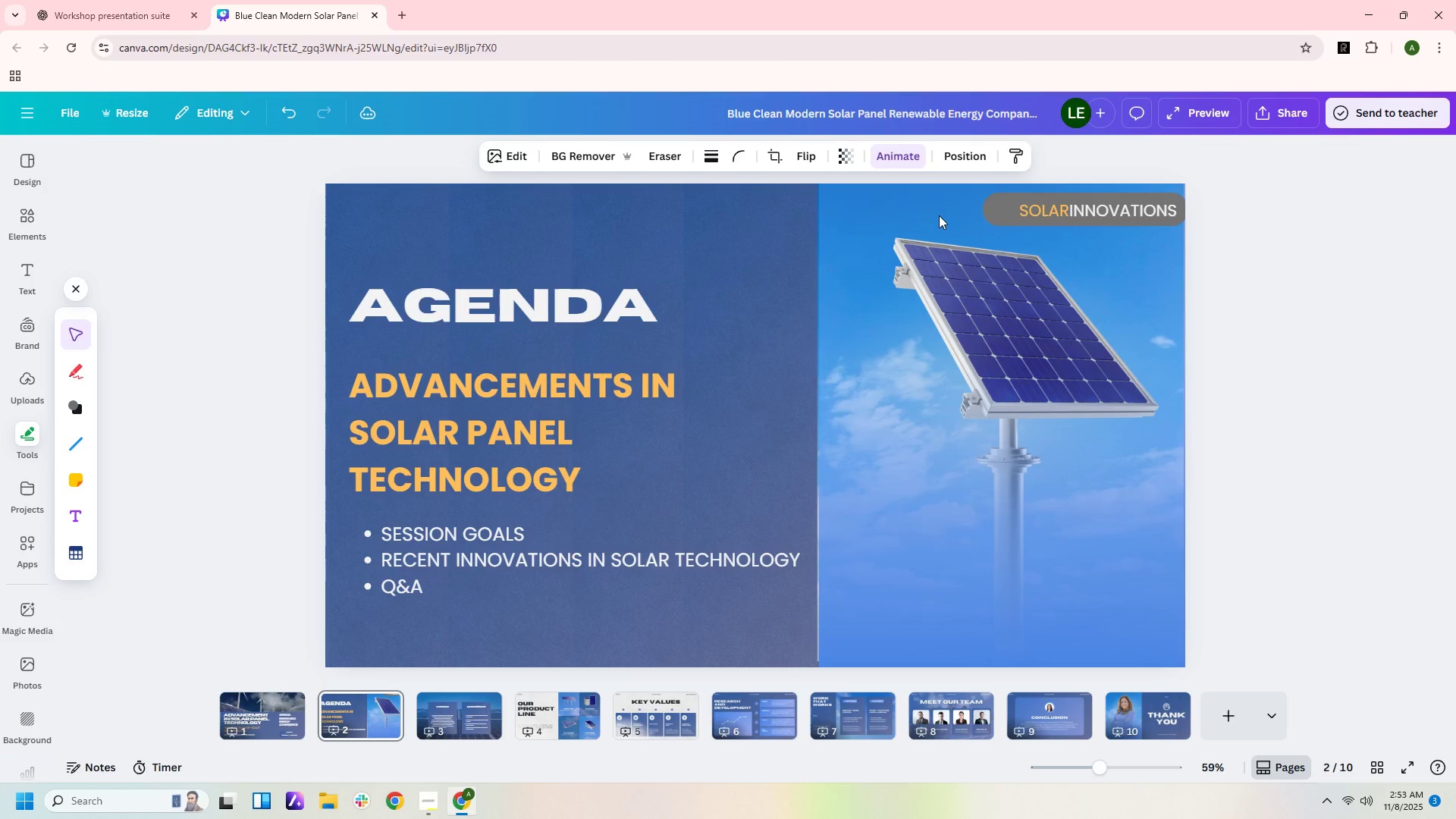 
key(ArrowRight)
 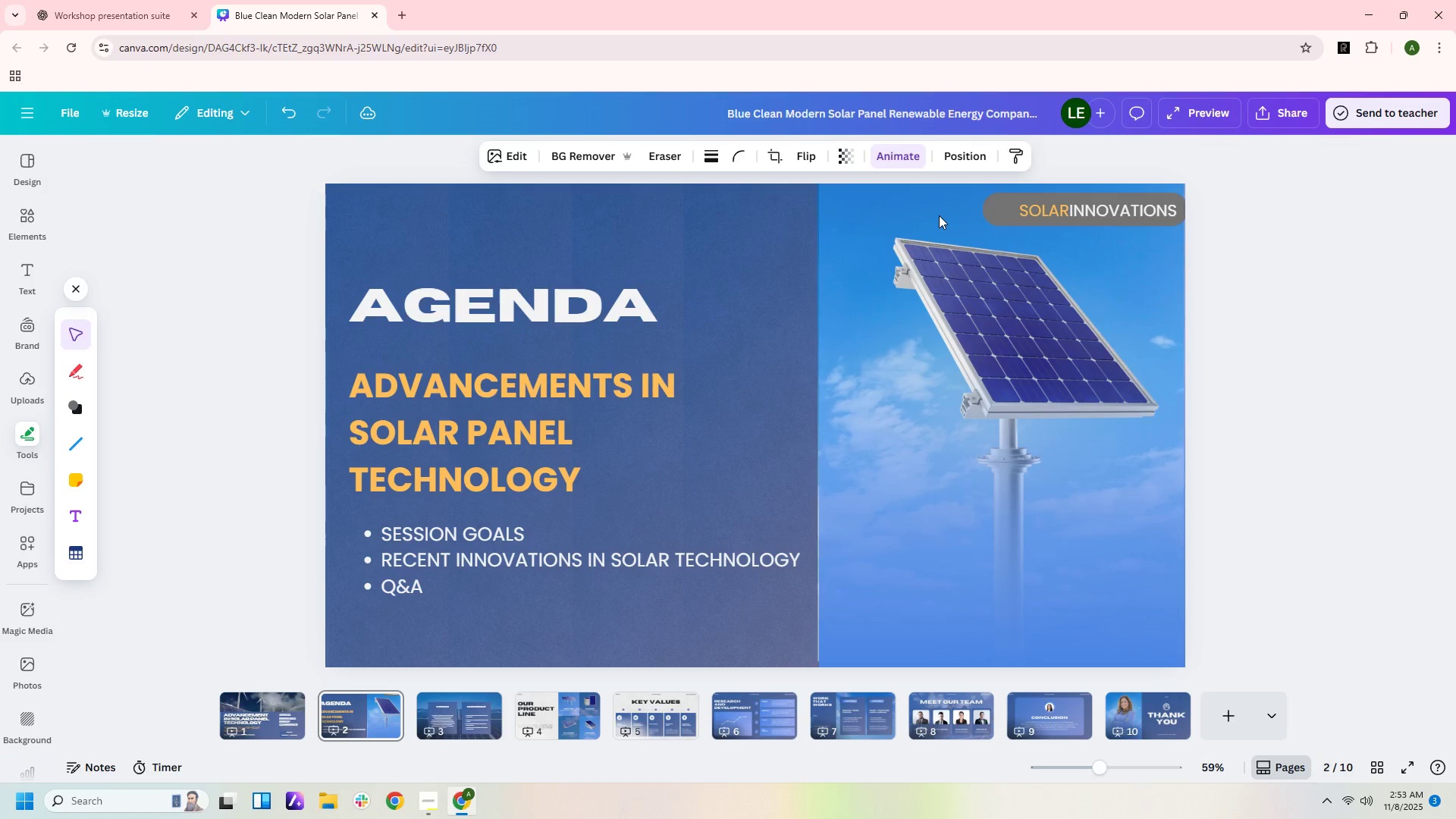 
key(ArrowRight)
 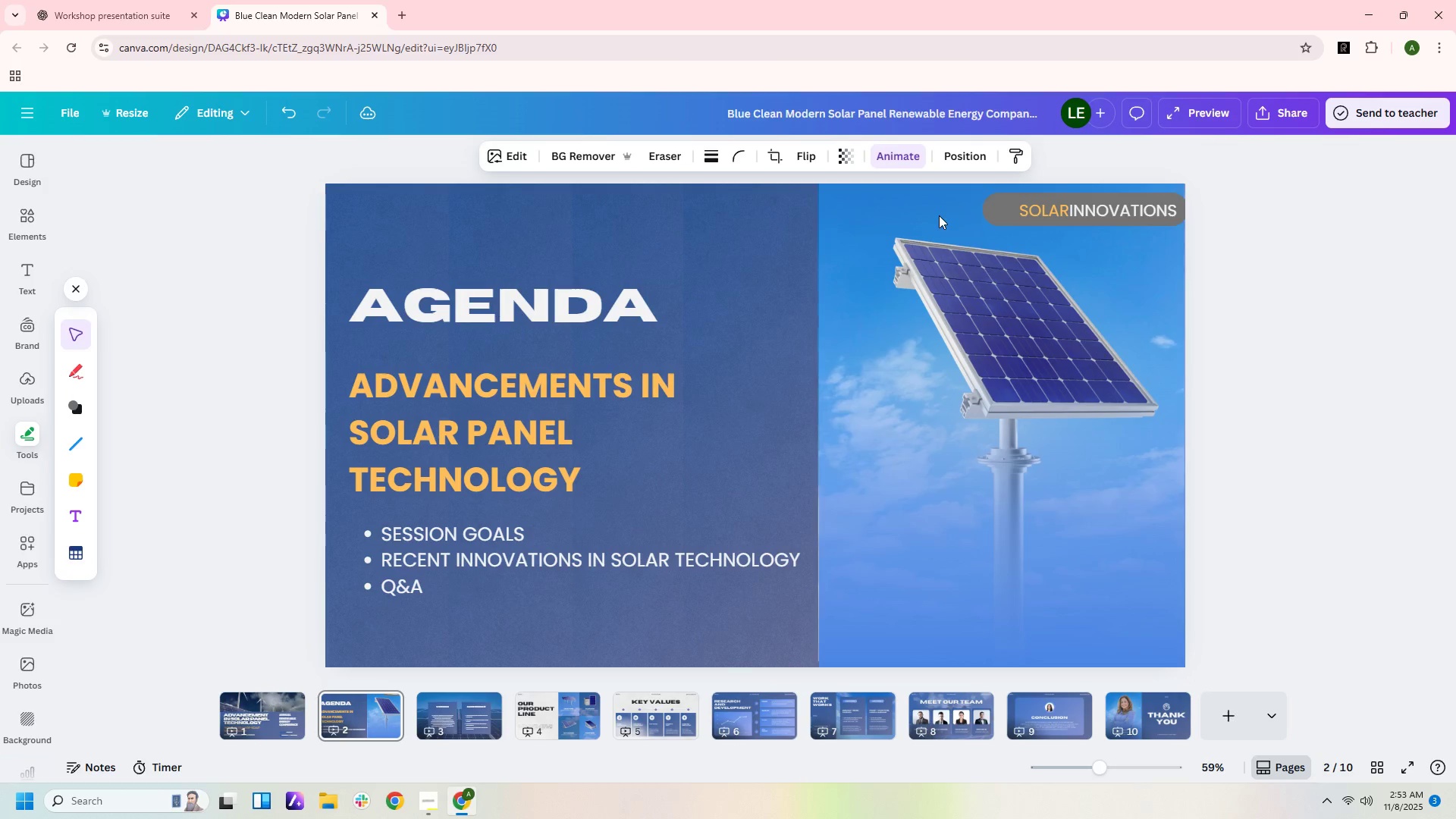 
key(ArrowRight)
 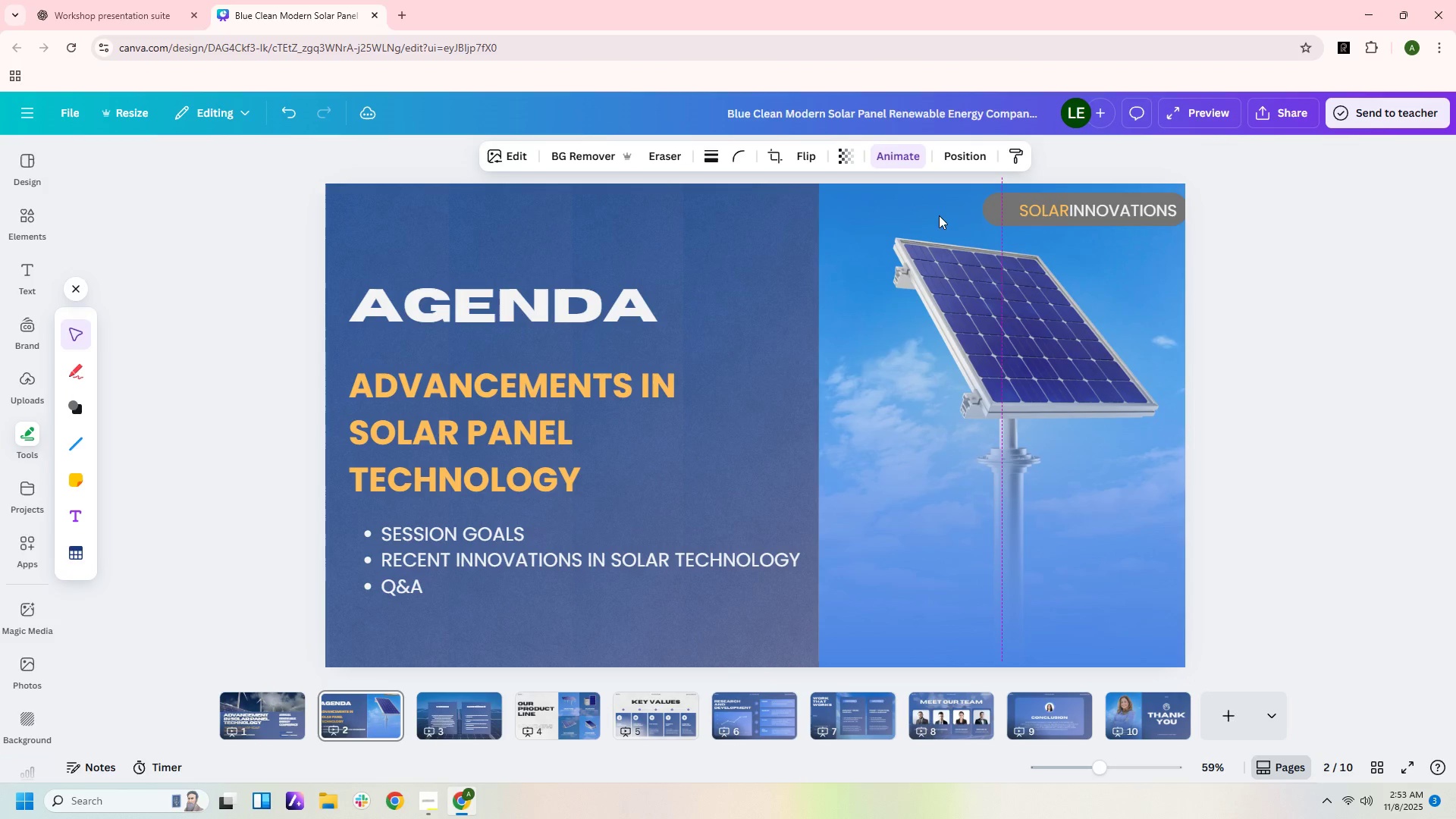 
key(ArrowRight)
 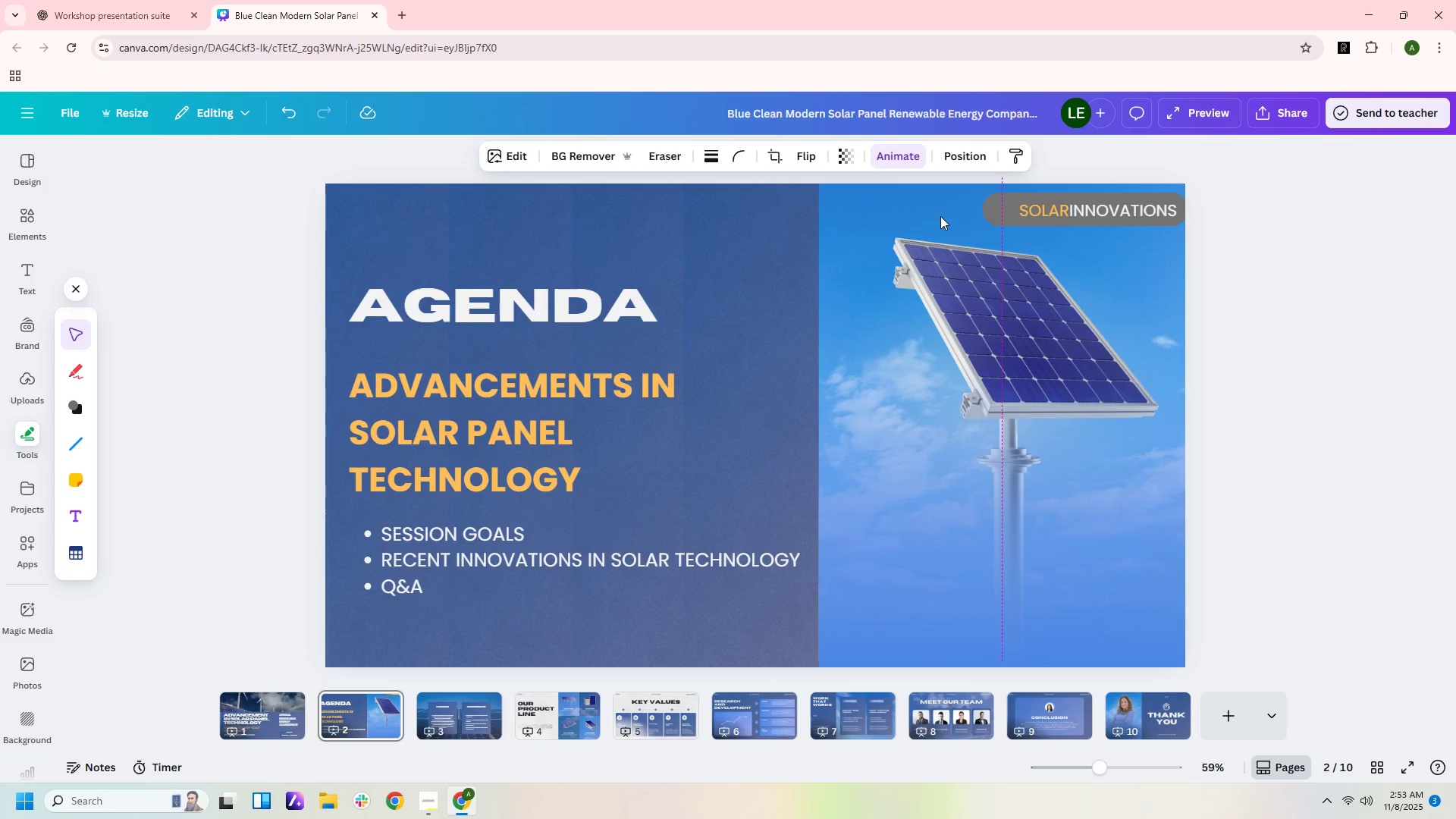 
key(ArrowRight)
 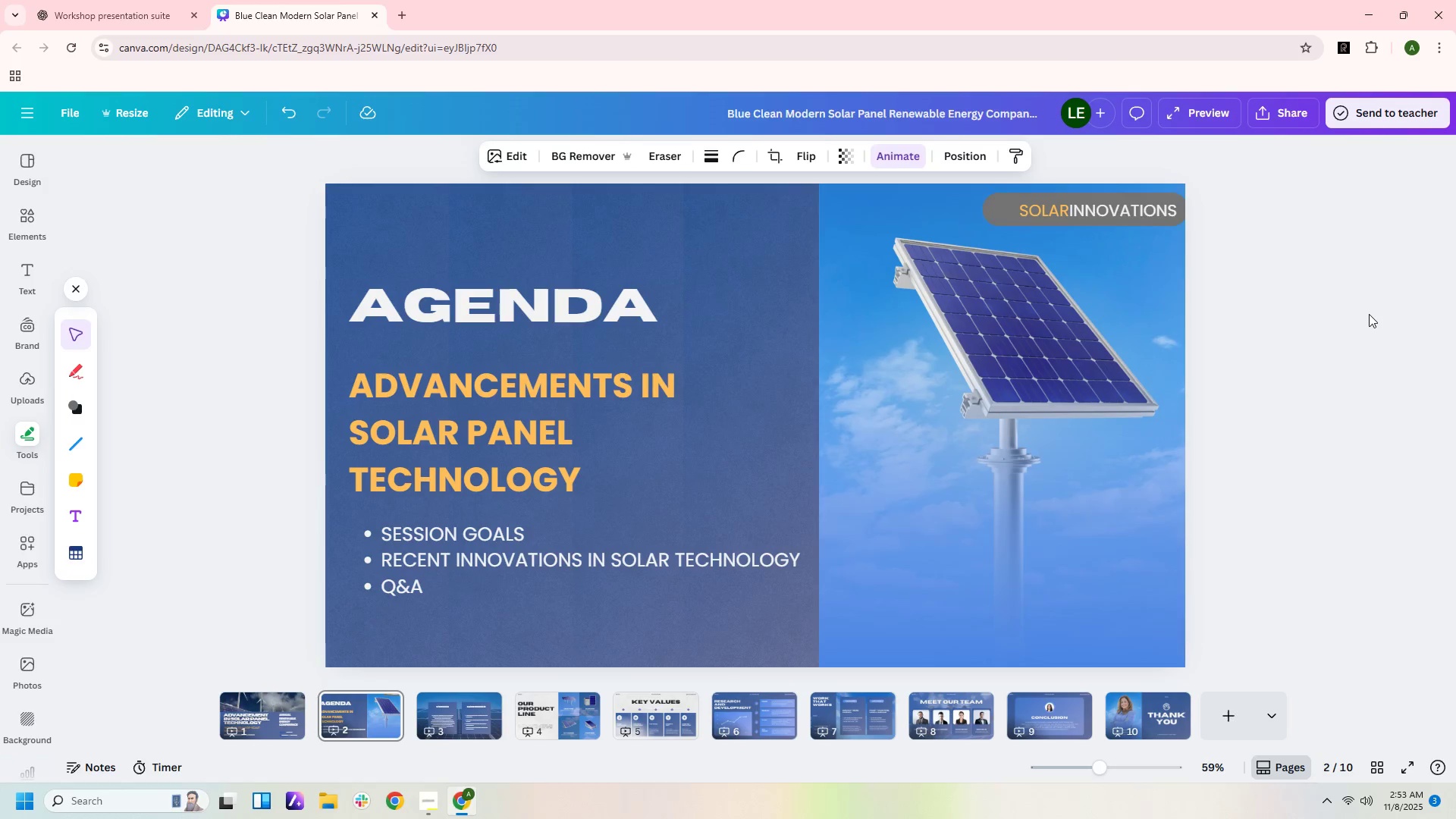 
left_click([1368, 314])
 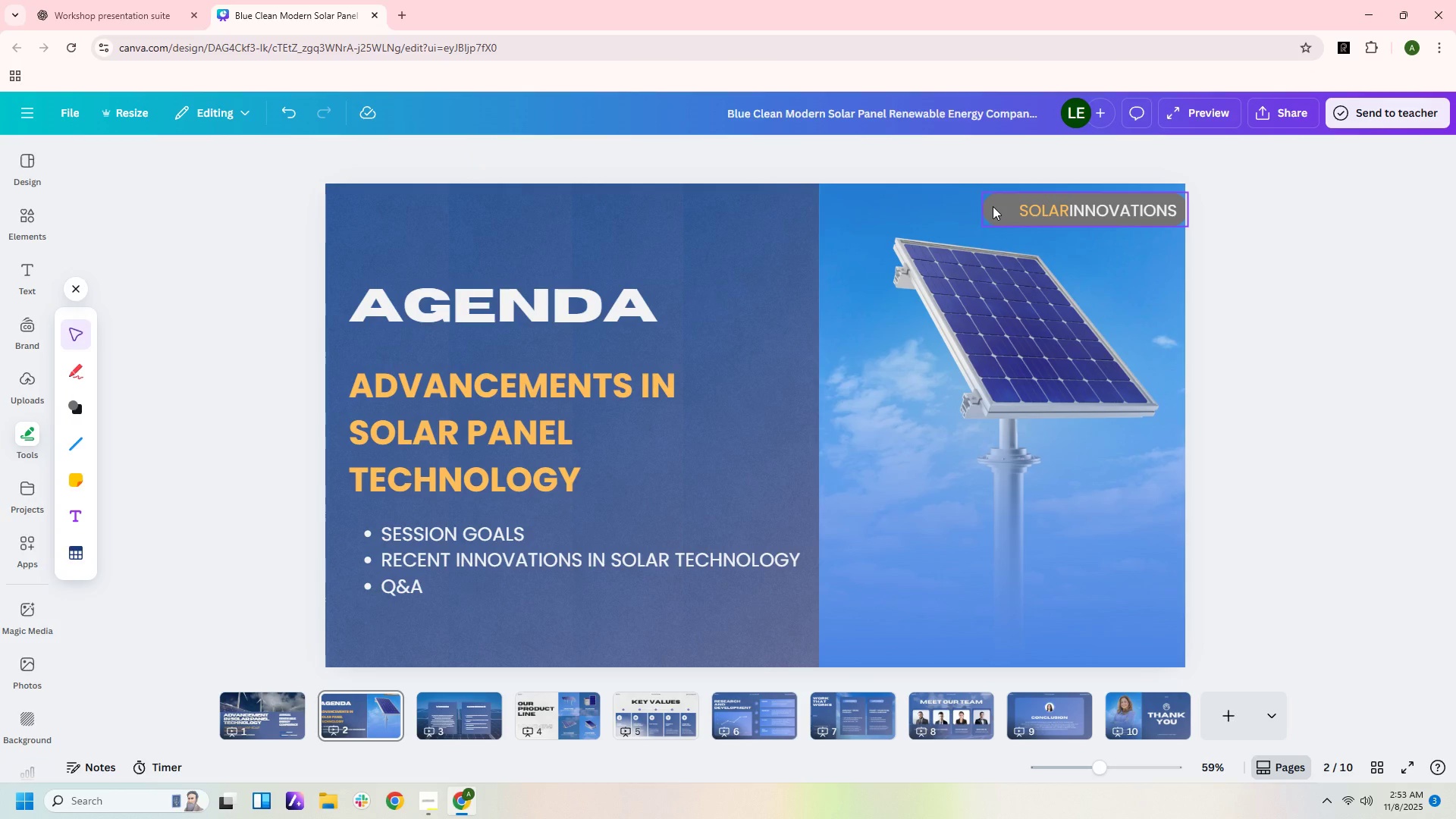 
left_click([1000, 209])
 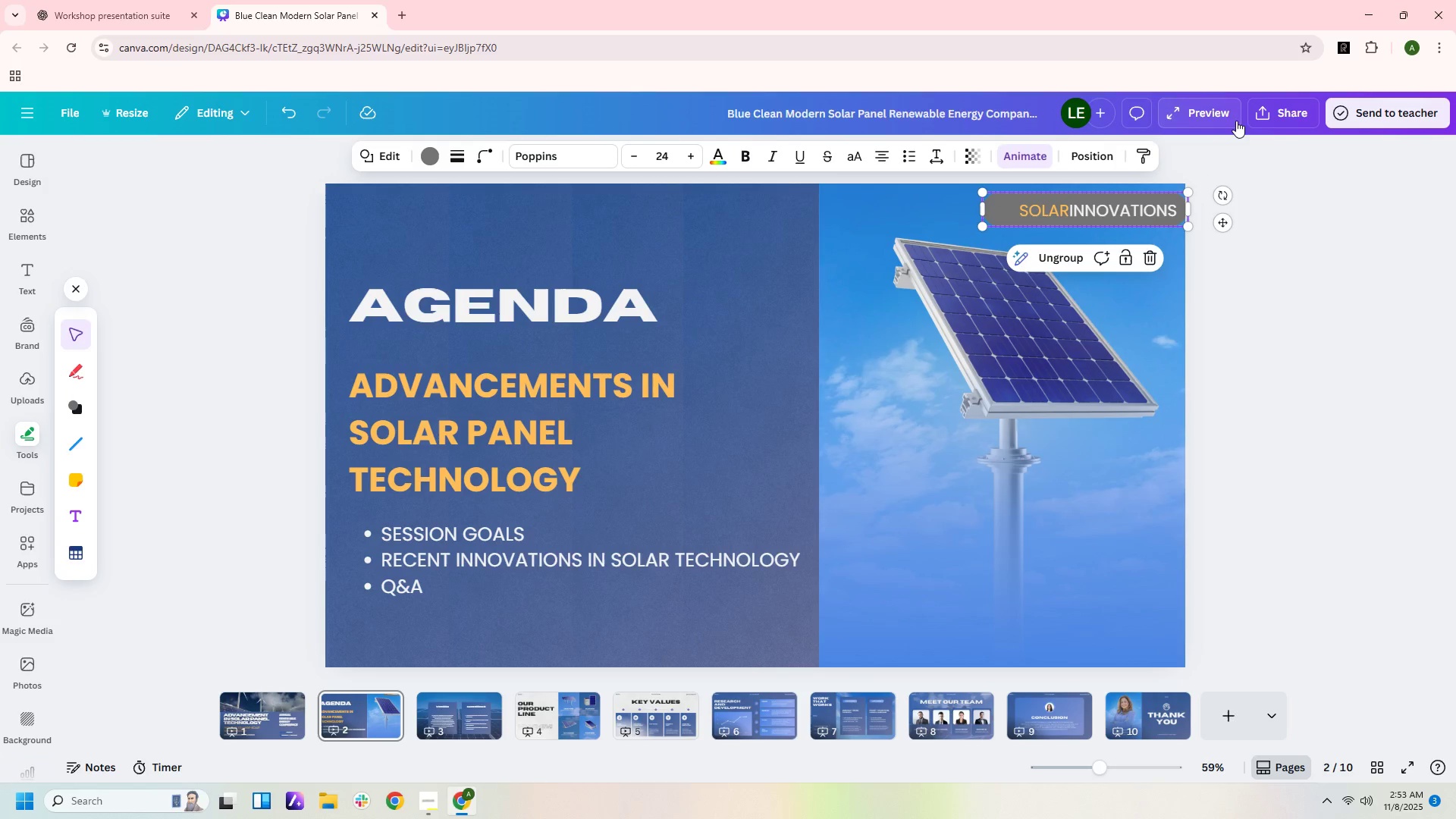 
left_click([1282, 327])
 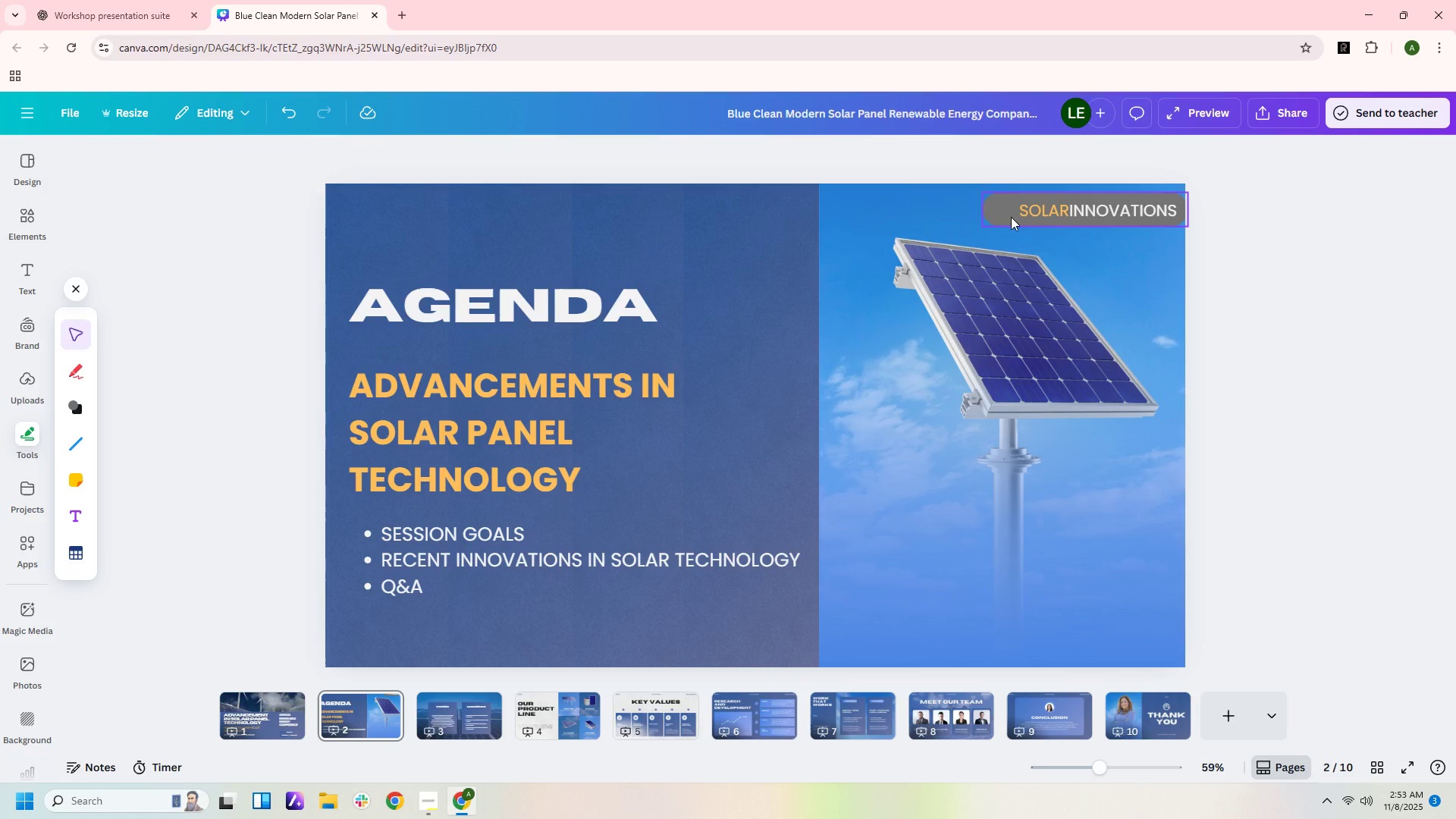 
left_click_drag(start_coordinate=[1007, 209], to_coordinate=[1007, 234])
 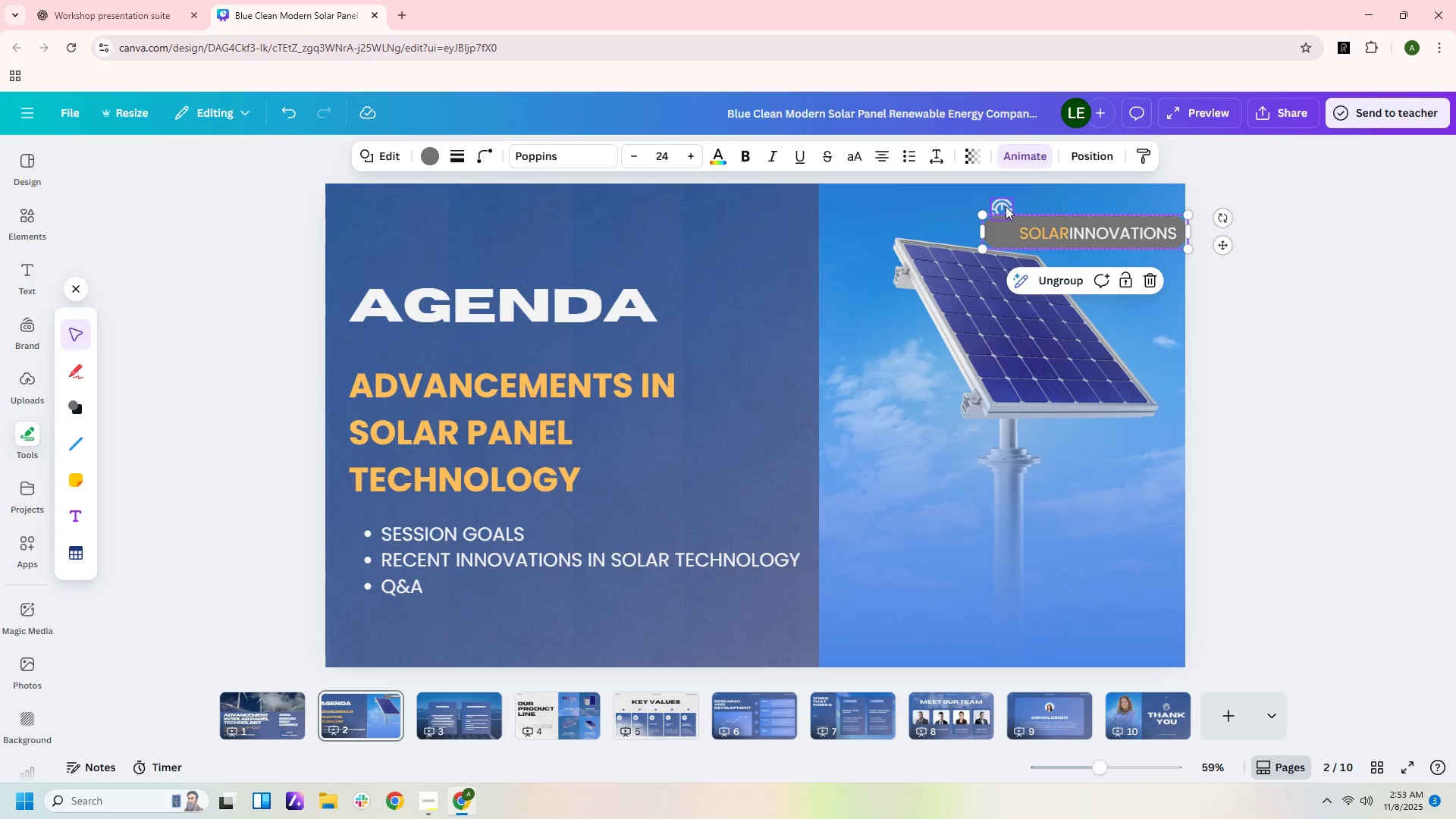 
left_click_drag(start_coordinate=[1006, 206], to_coordinate=[1014, 213])
 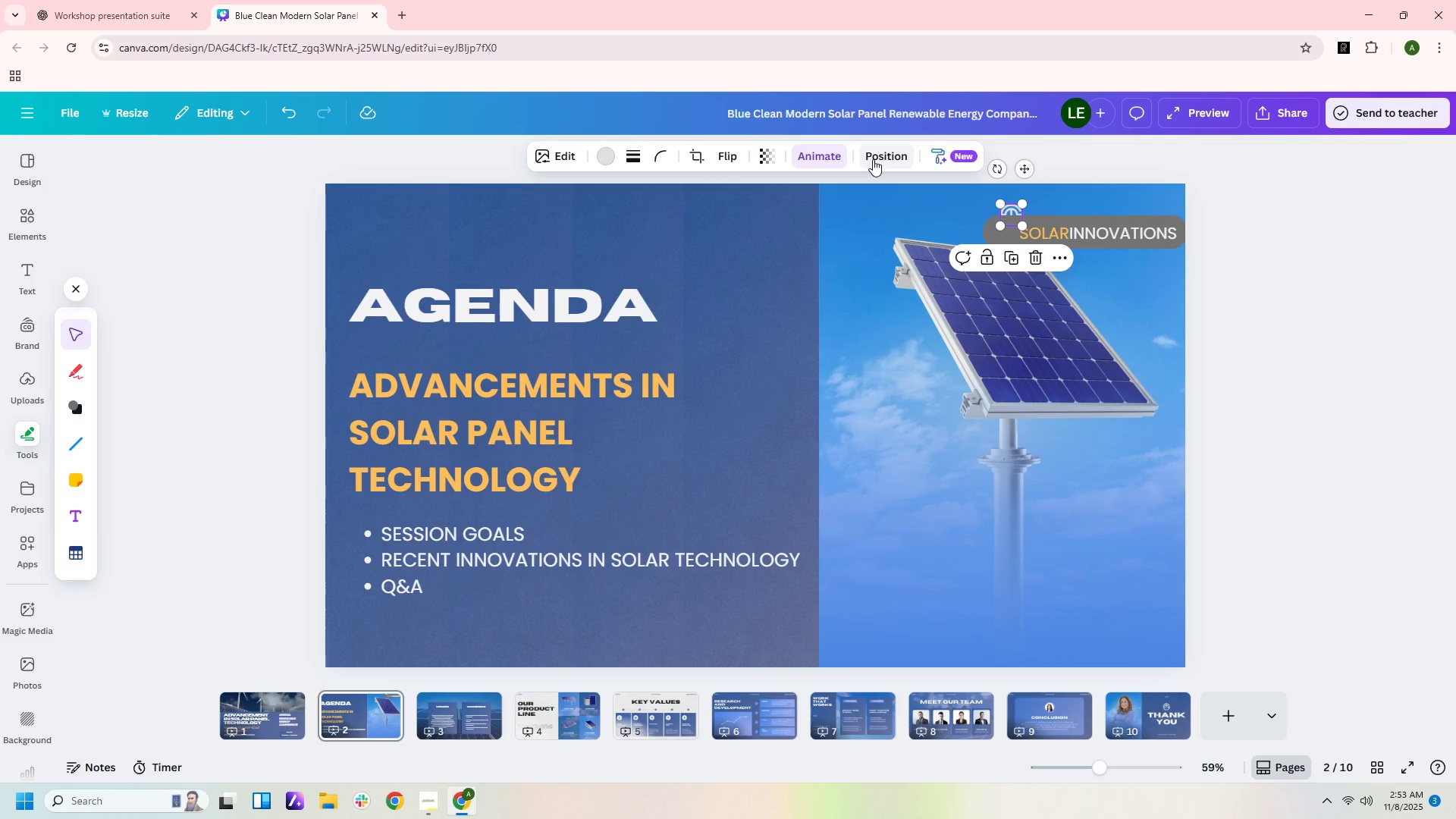 
left_click([873, 159])
 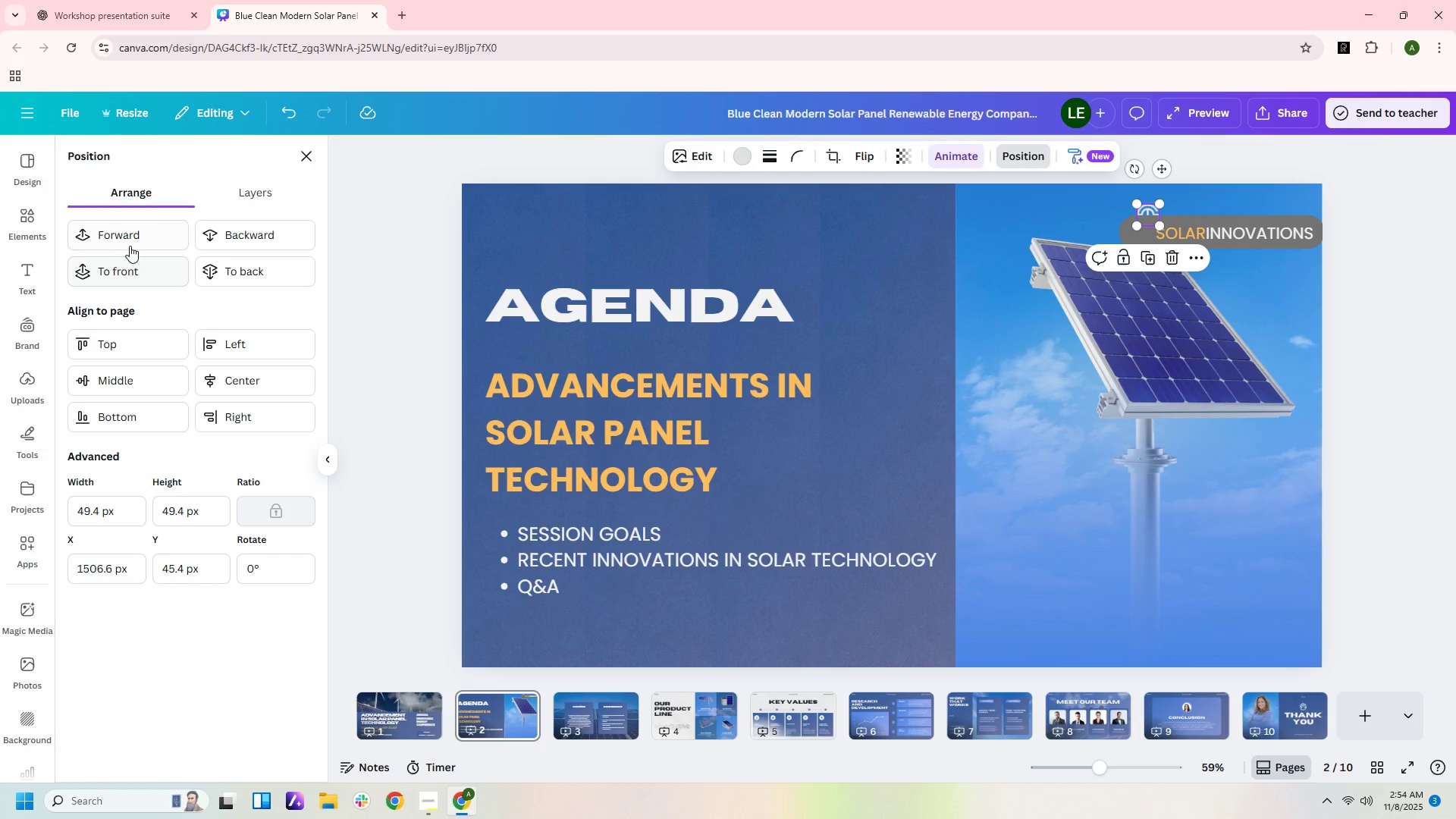 
left_click([131, 242])
 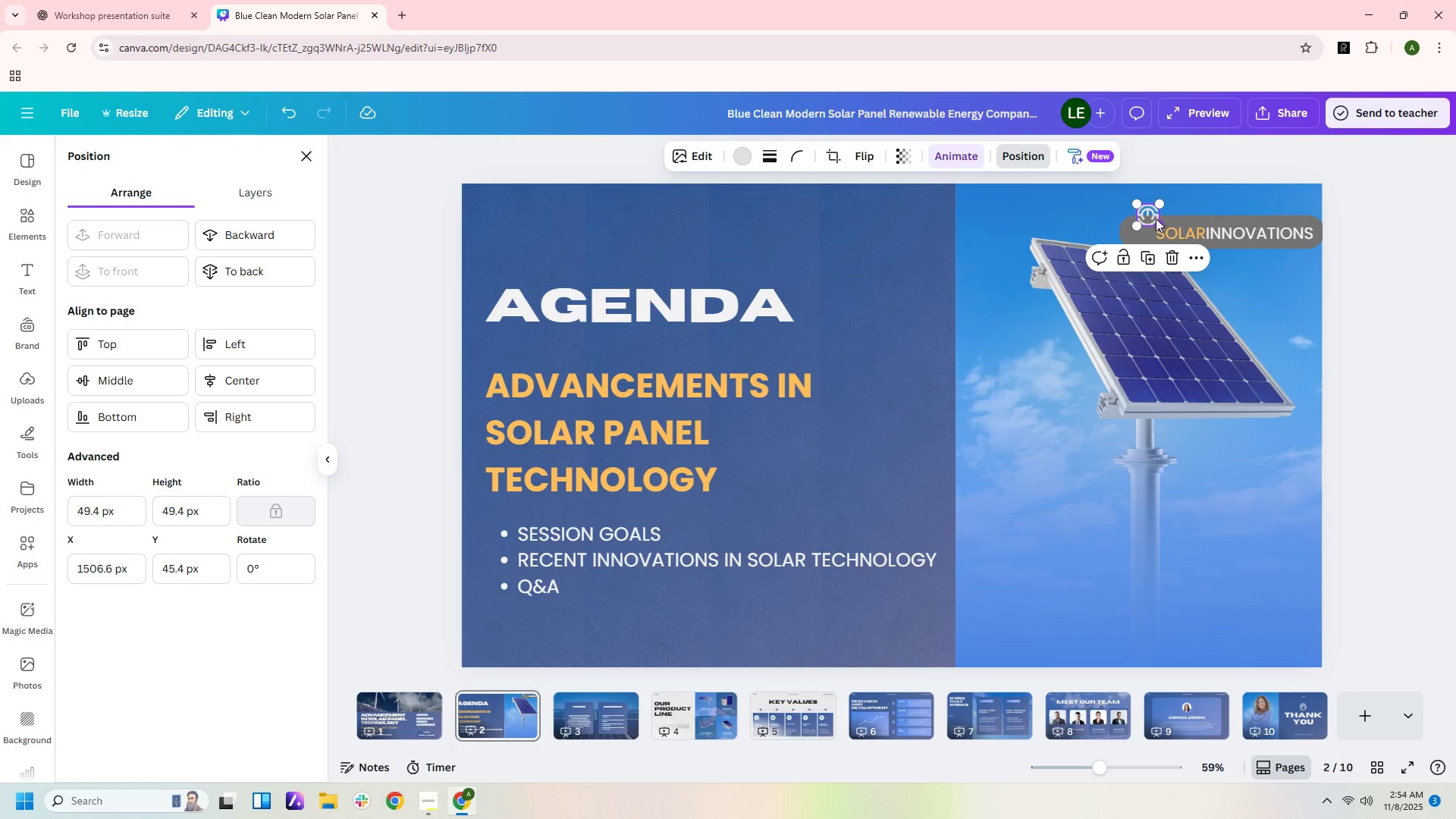 
left_click_drag(start_coordinate=[1151, 217], to_coordinate=[1144, 235])
 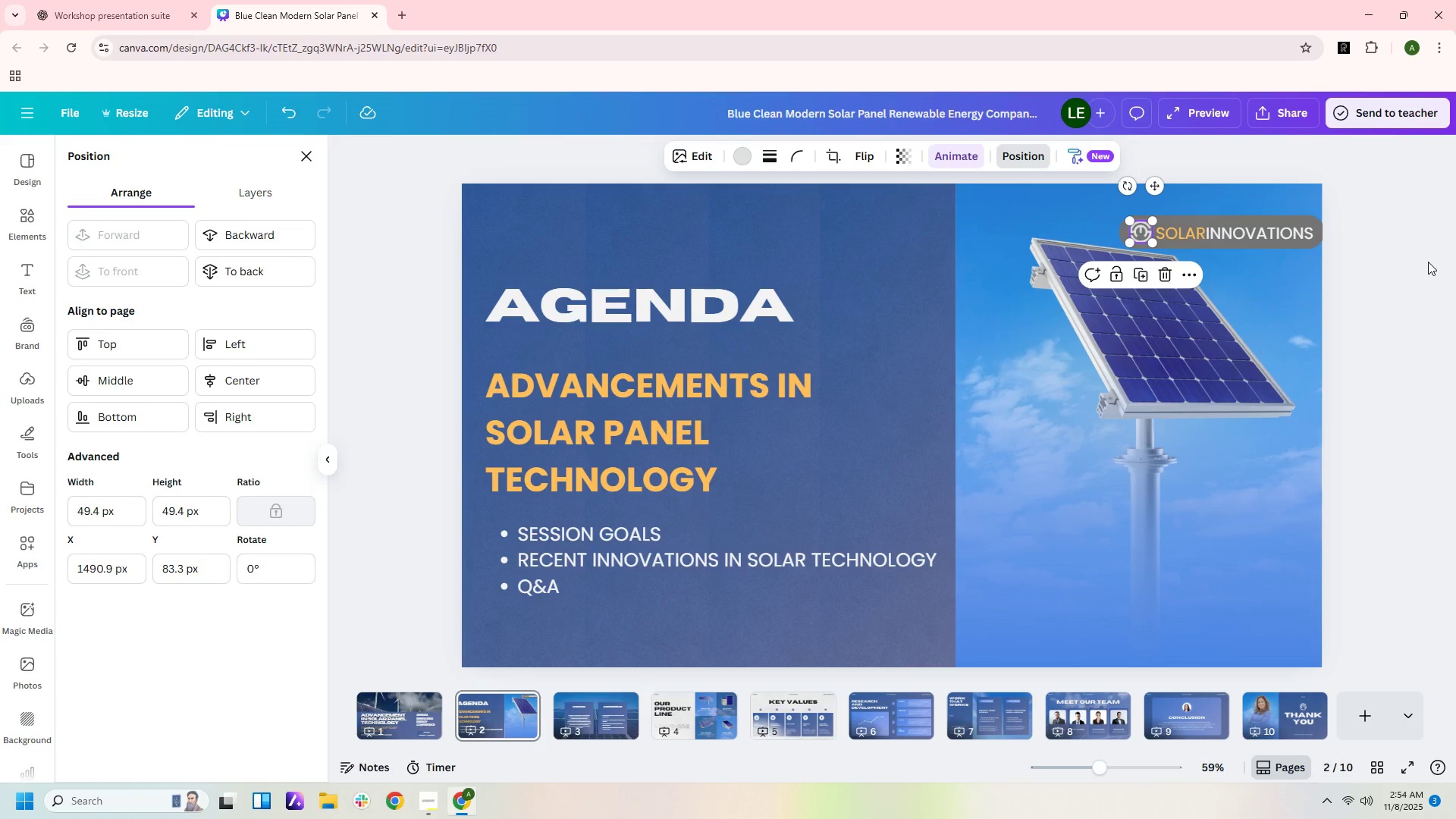 
left_click([1428, 262])
 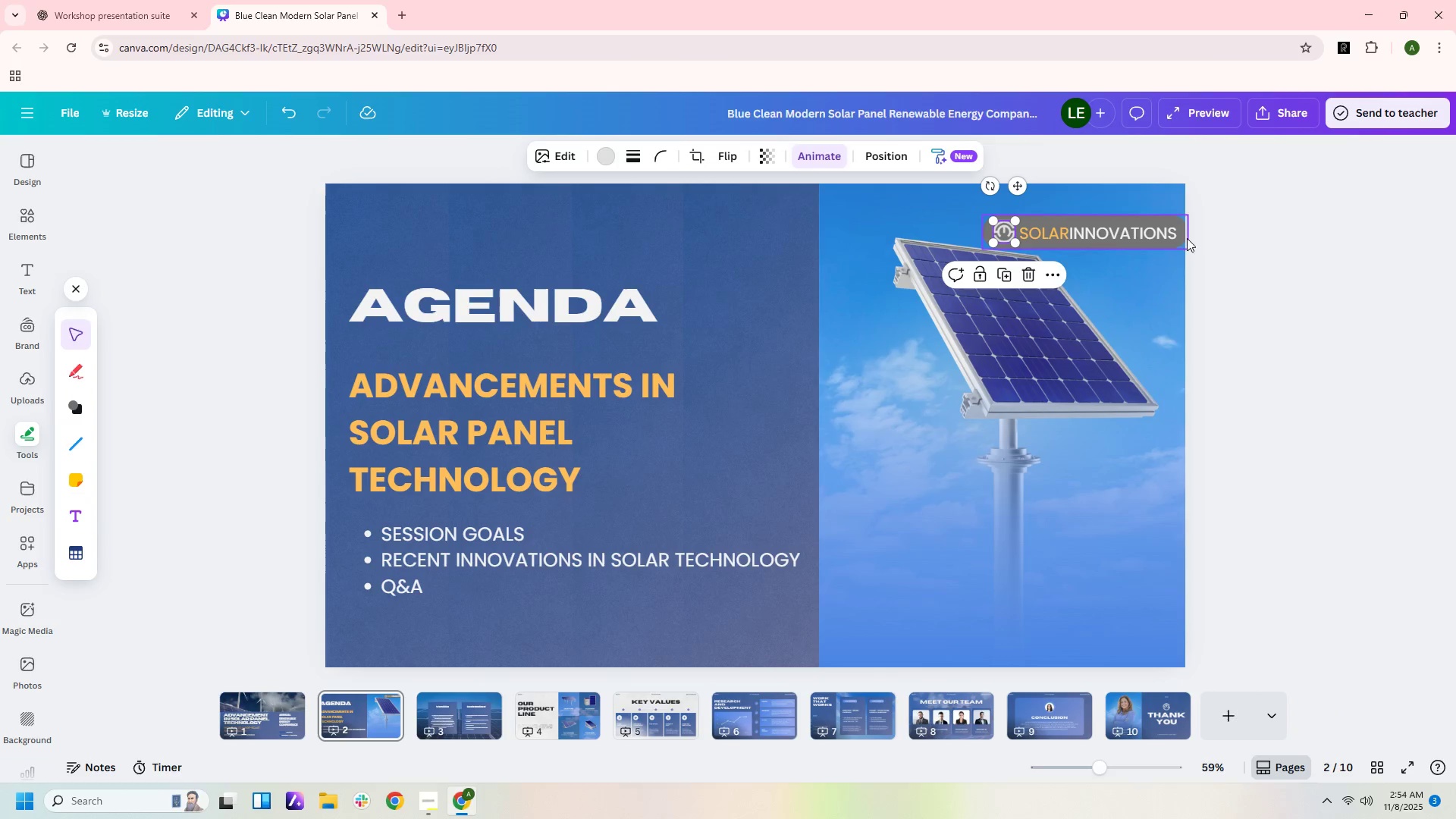 
left_click([1203, 239])
 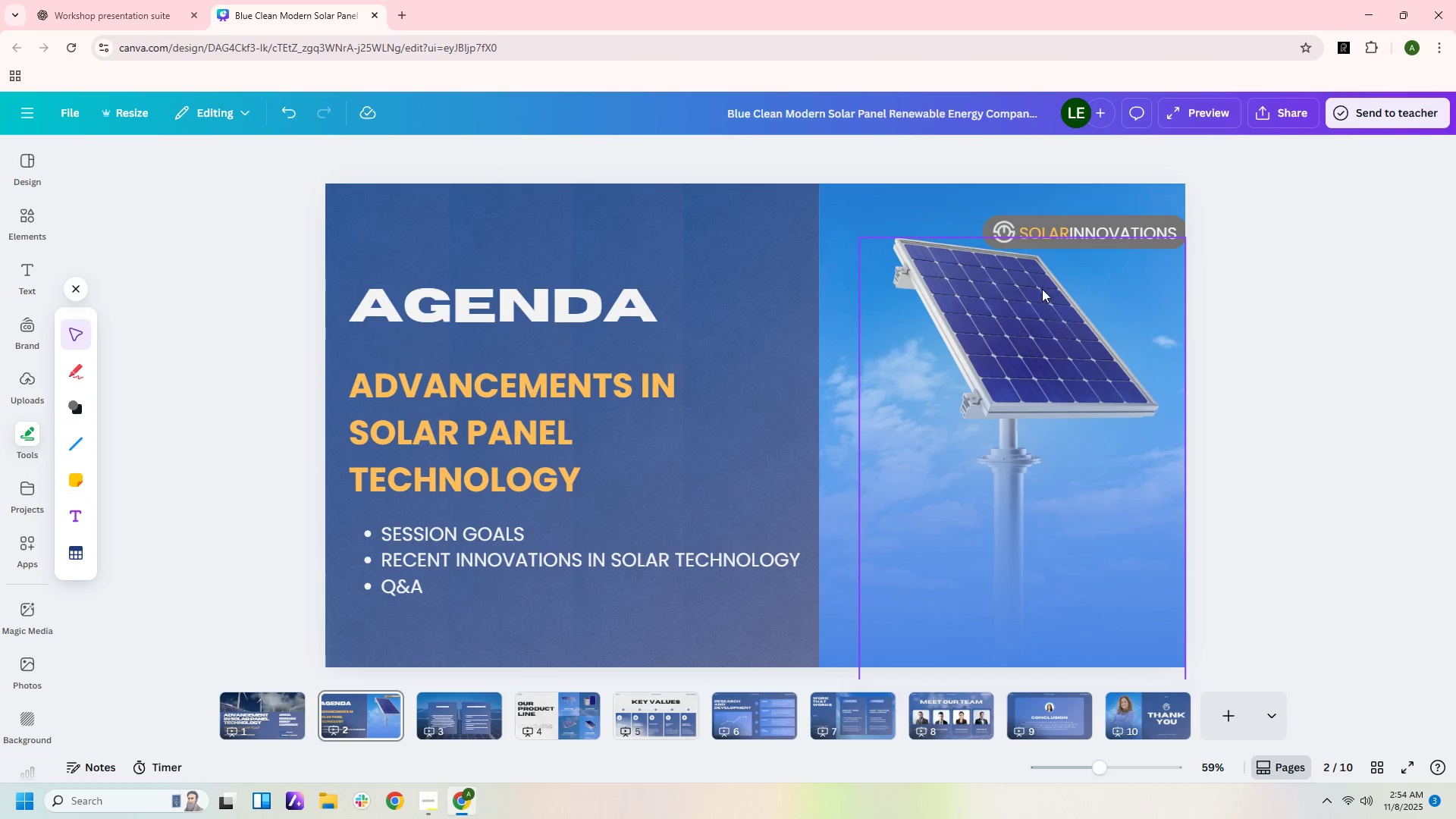 
wait(5.03)
 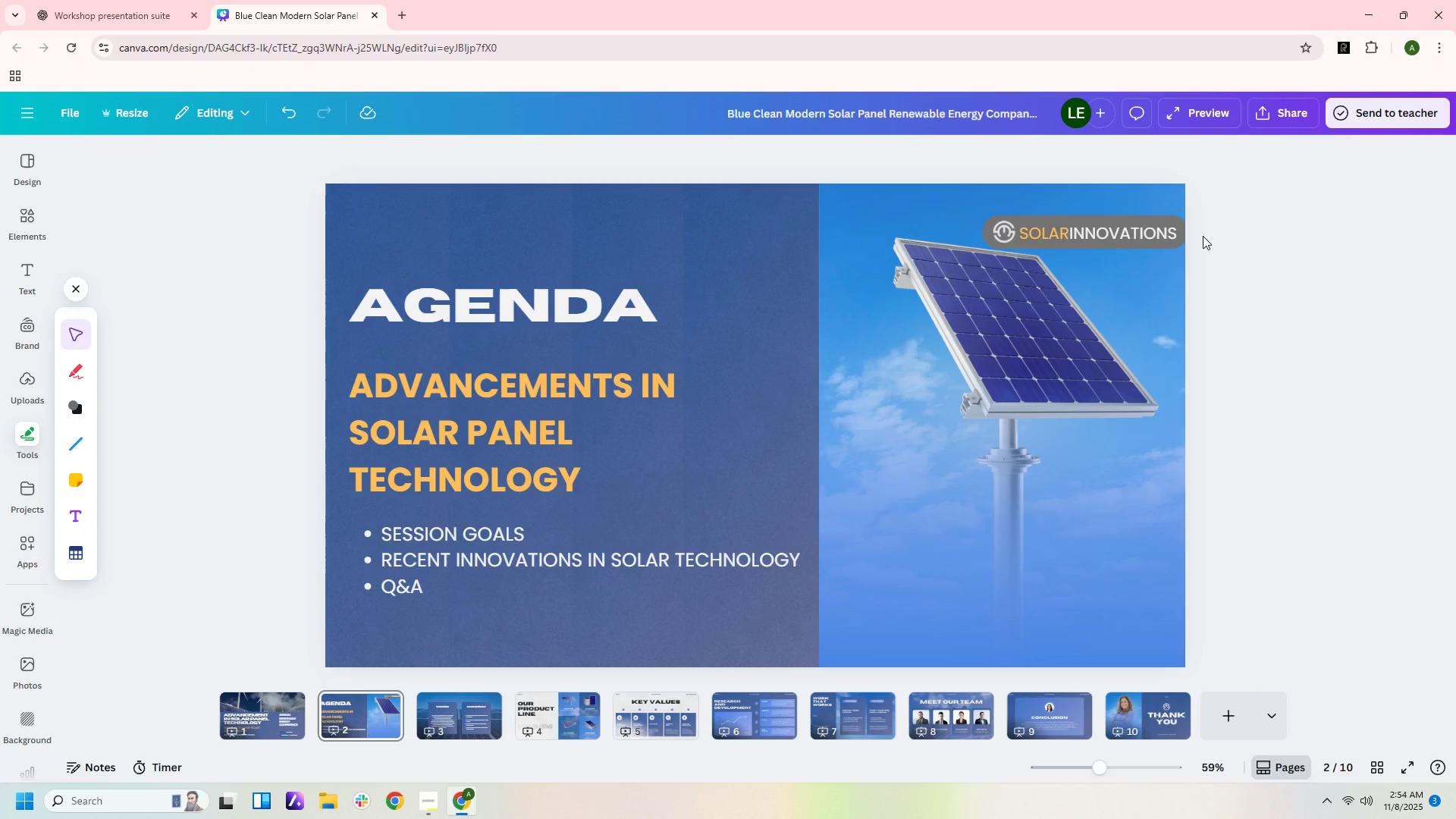 
left_click_drag(start_coordinate=[1206, 237], to_coordinate=[1201, 237])
 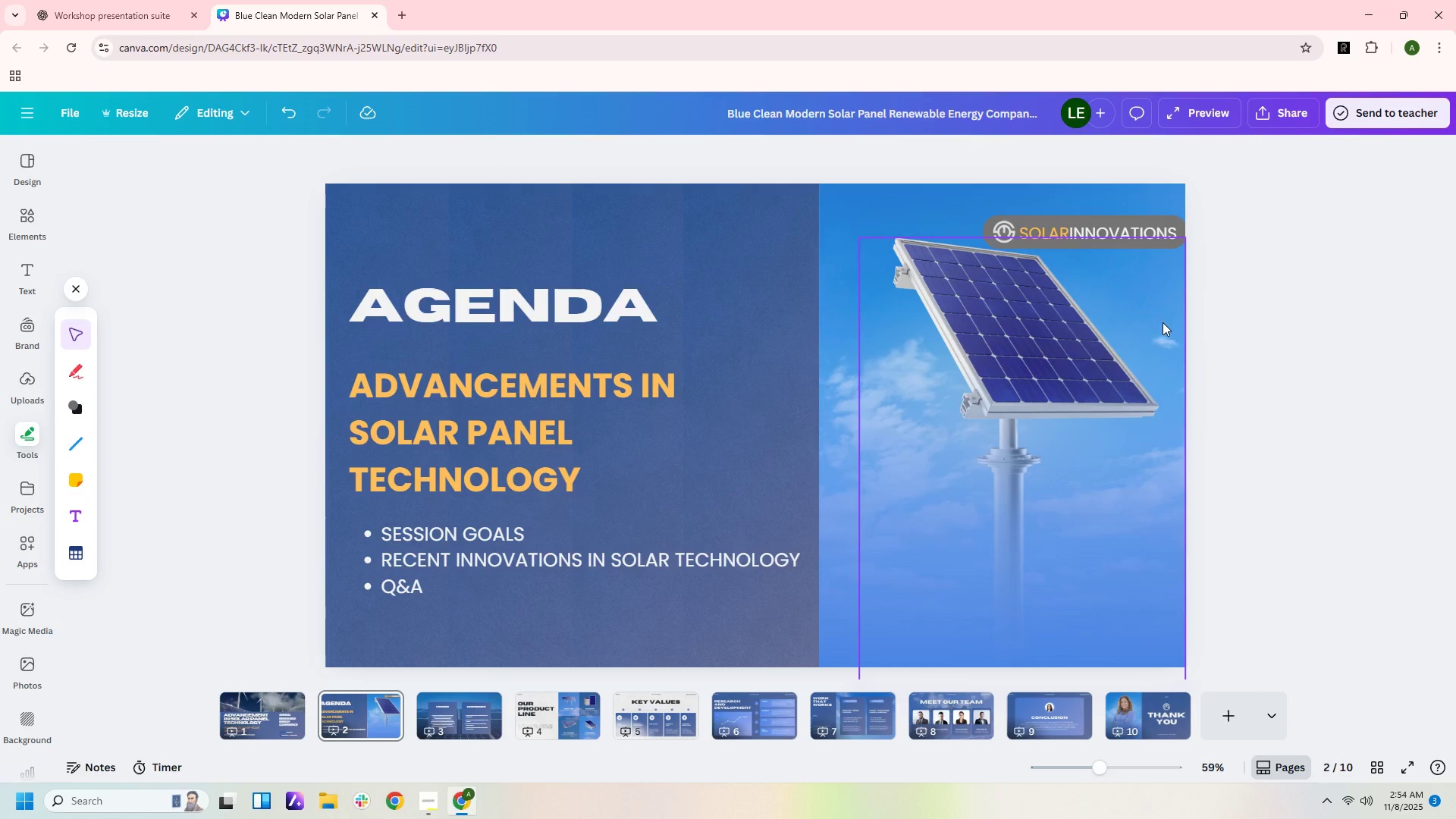 
left_click_drag(start_coordinate=[1163, 320], to_coordinate=[1159, 382])
 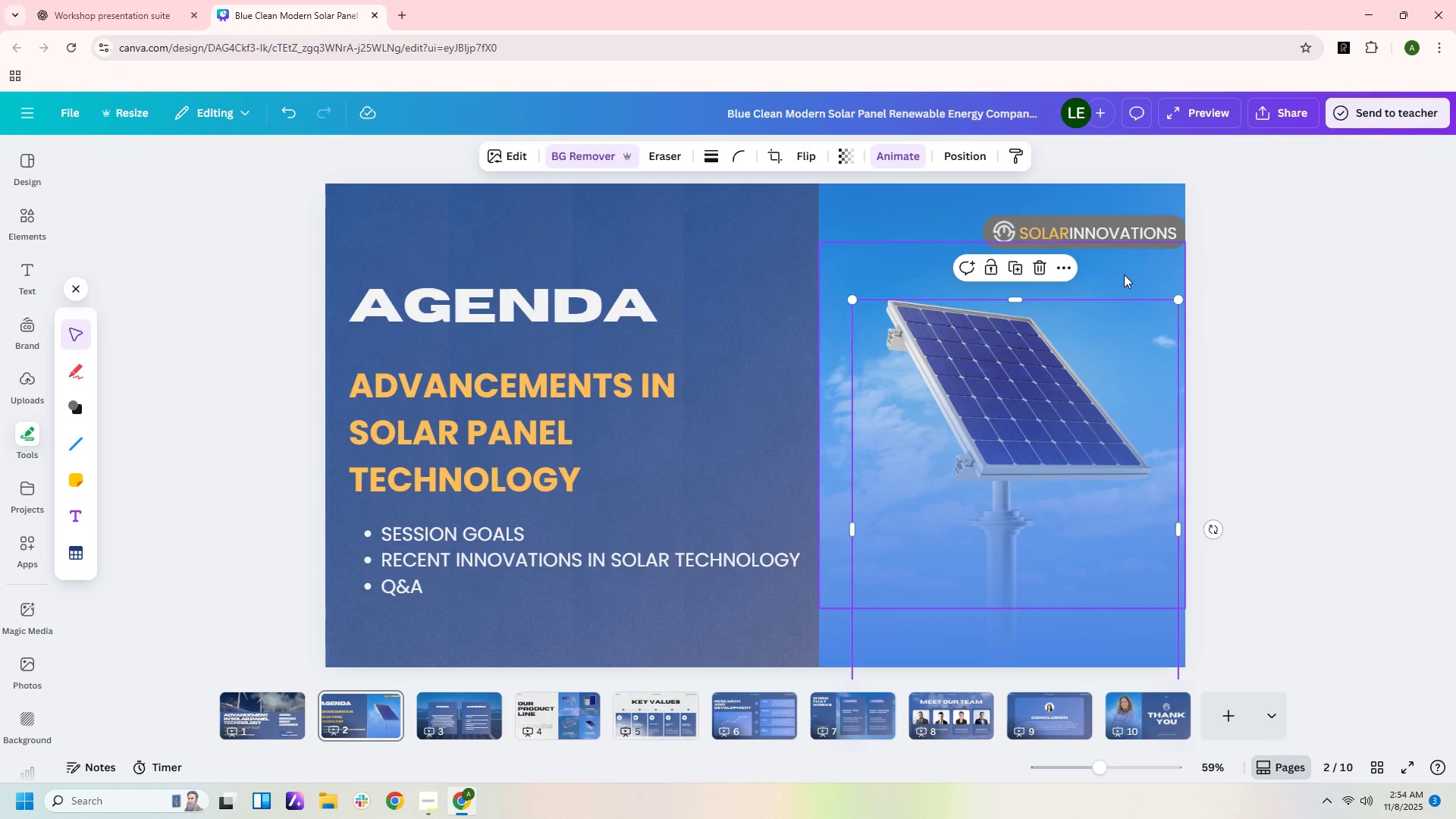 
left_click_drag(start_coordinate=[1124, 275], to_coordinate=[1128, 346])
 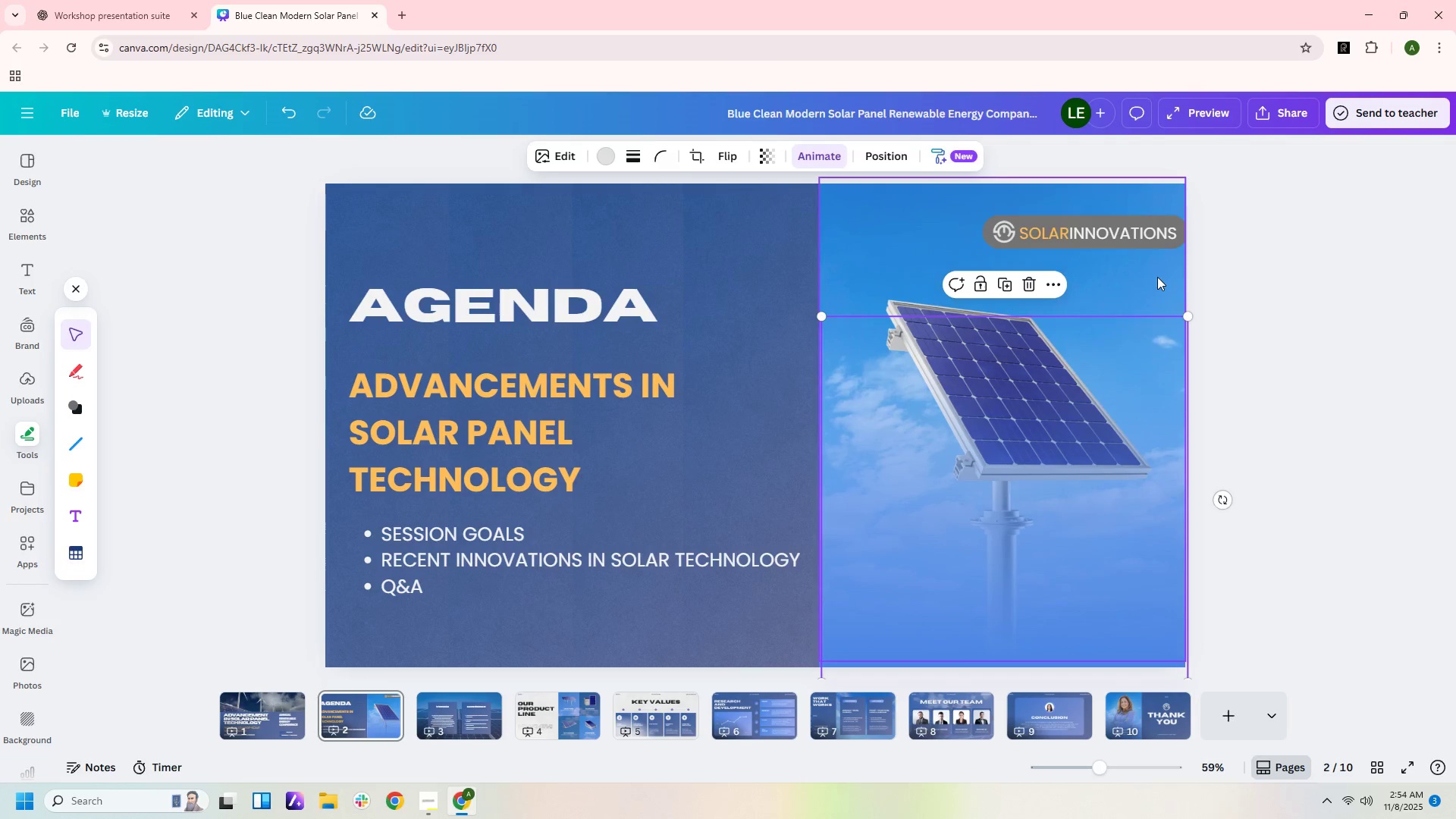 
left_click_drag(start_coordinate=[1157, 277], to_coordinate=[1160, 376])
 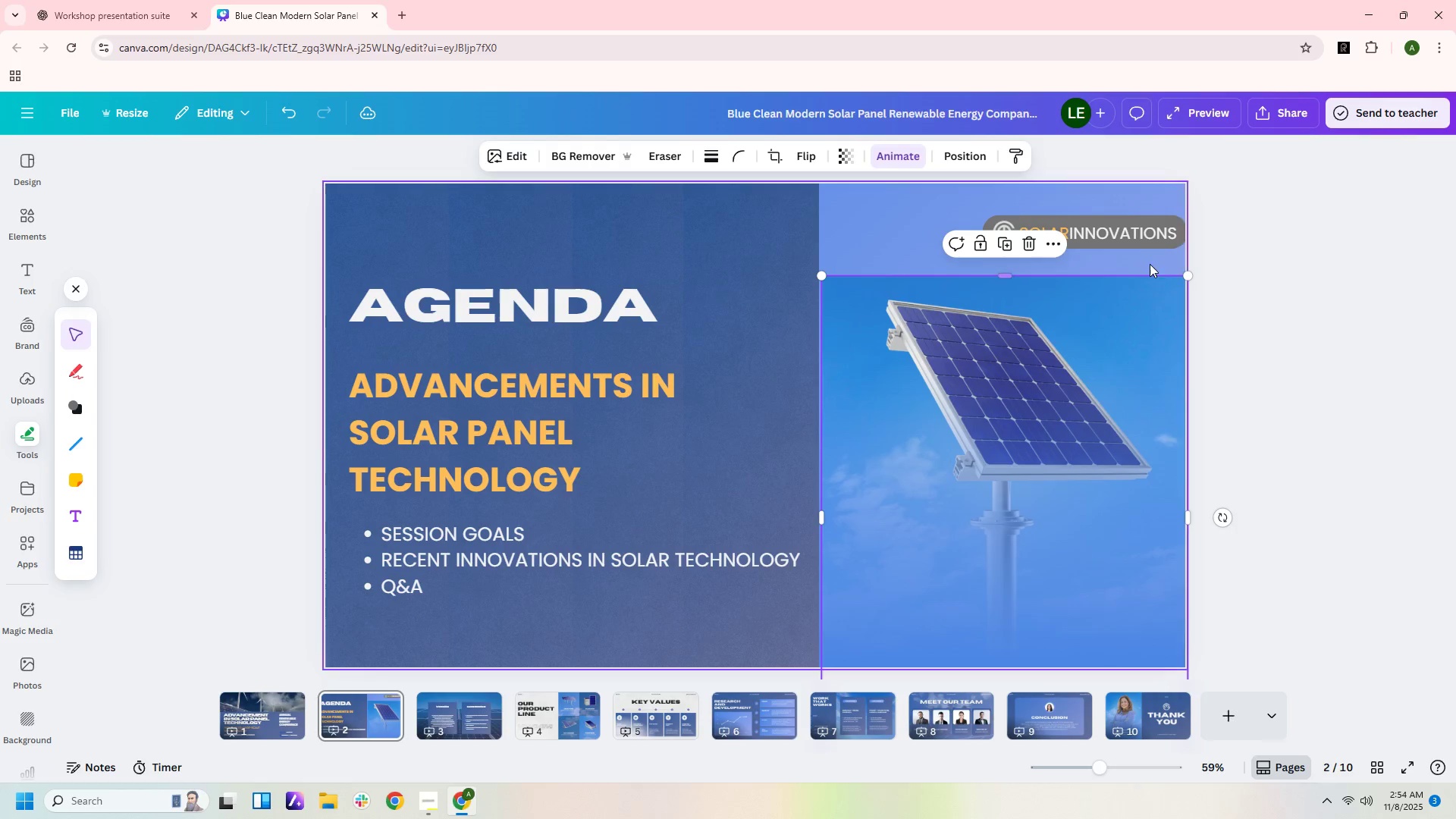 
left_click_drag(start_coordinate=[1150, 264], to_coordinate=[1150, 334])
 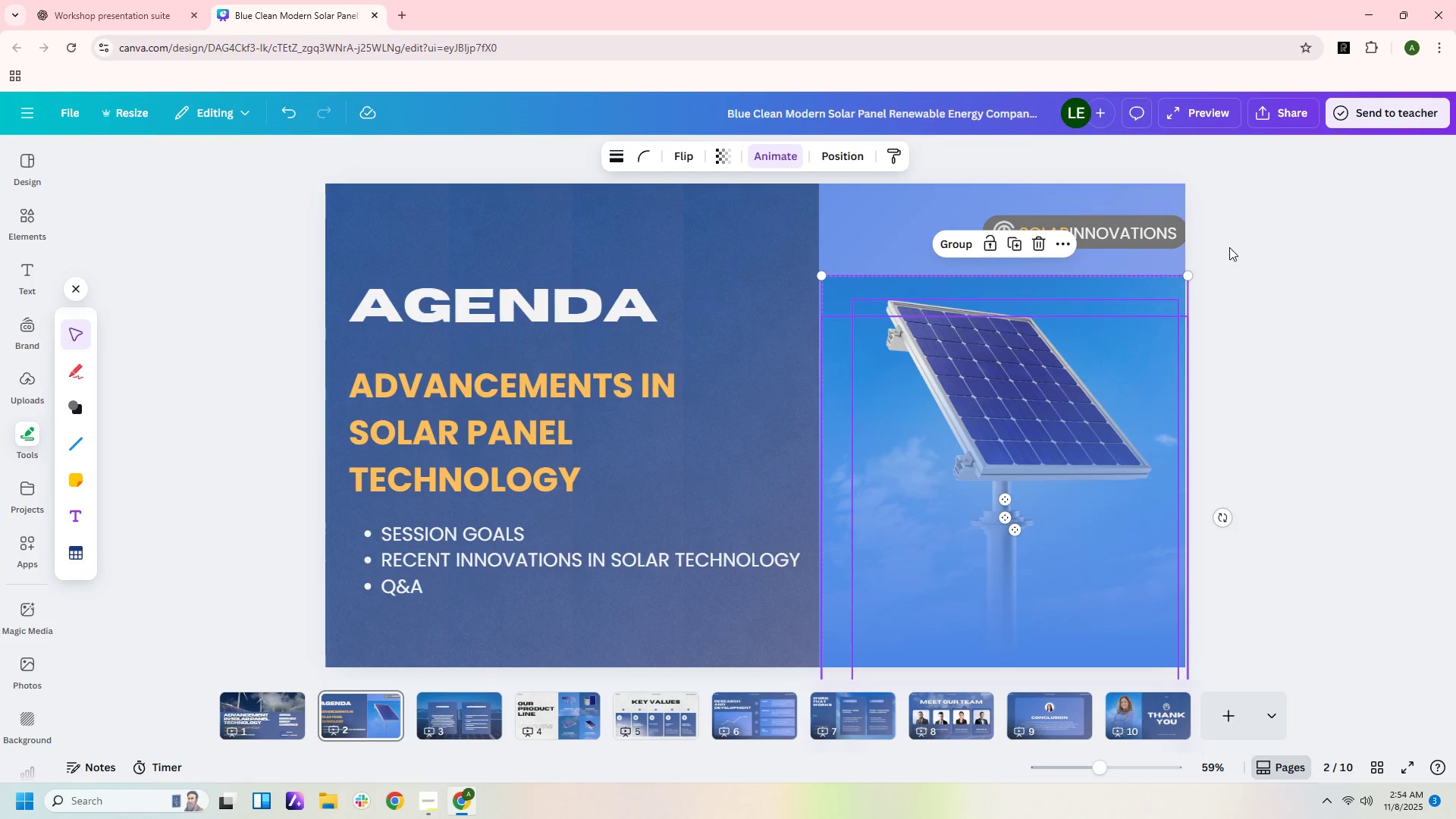 
left_click([1229, 247])
 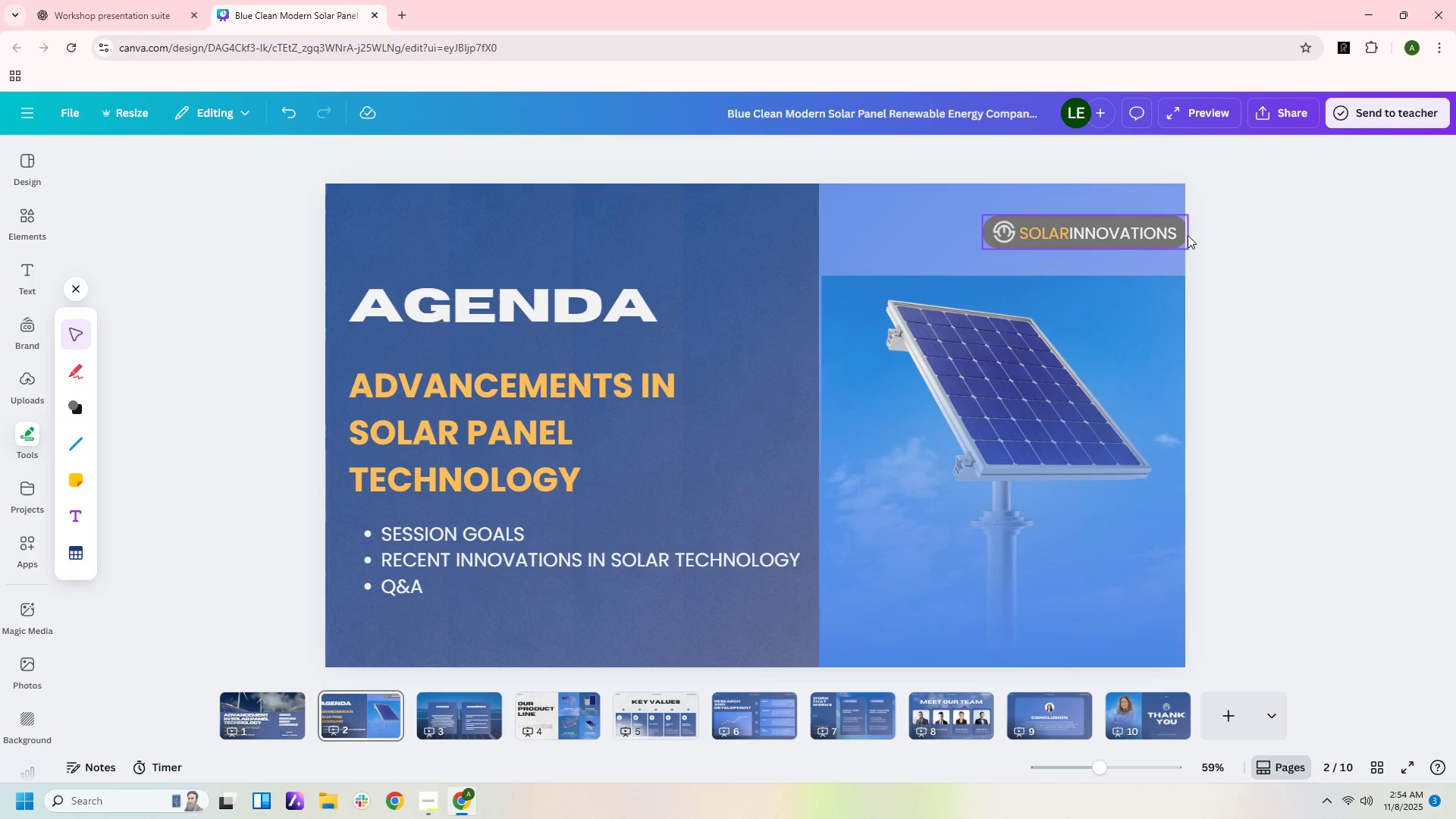 
left_click_drag(start_coordinate=[1188, 234], to_coordinate=[1016, 230])
 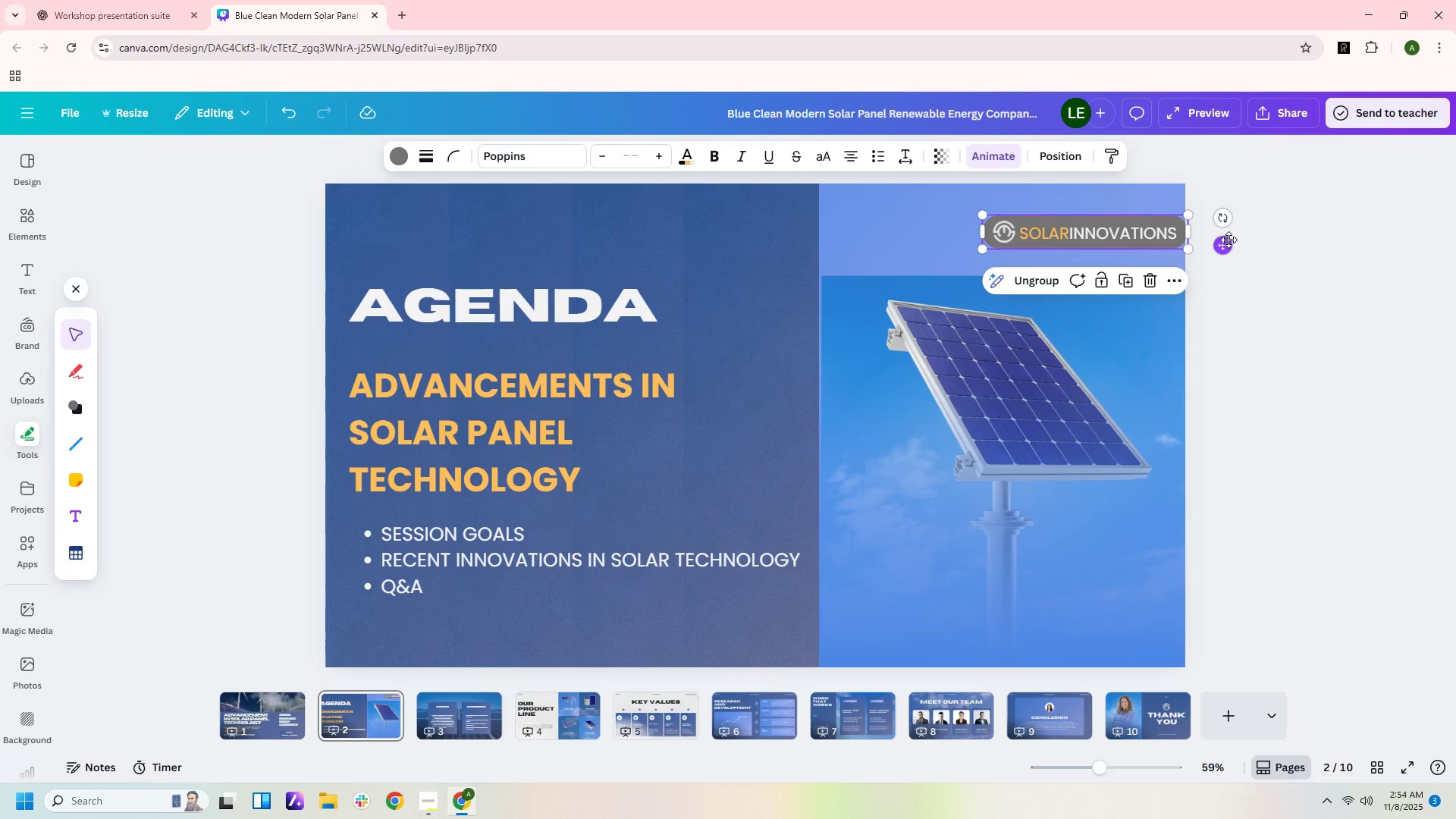 
left_click([1236, 249])
 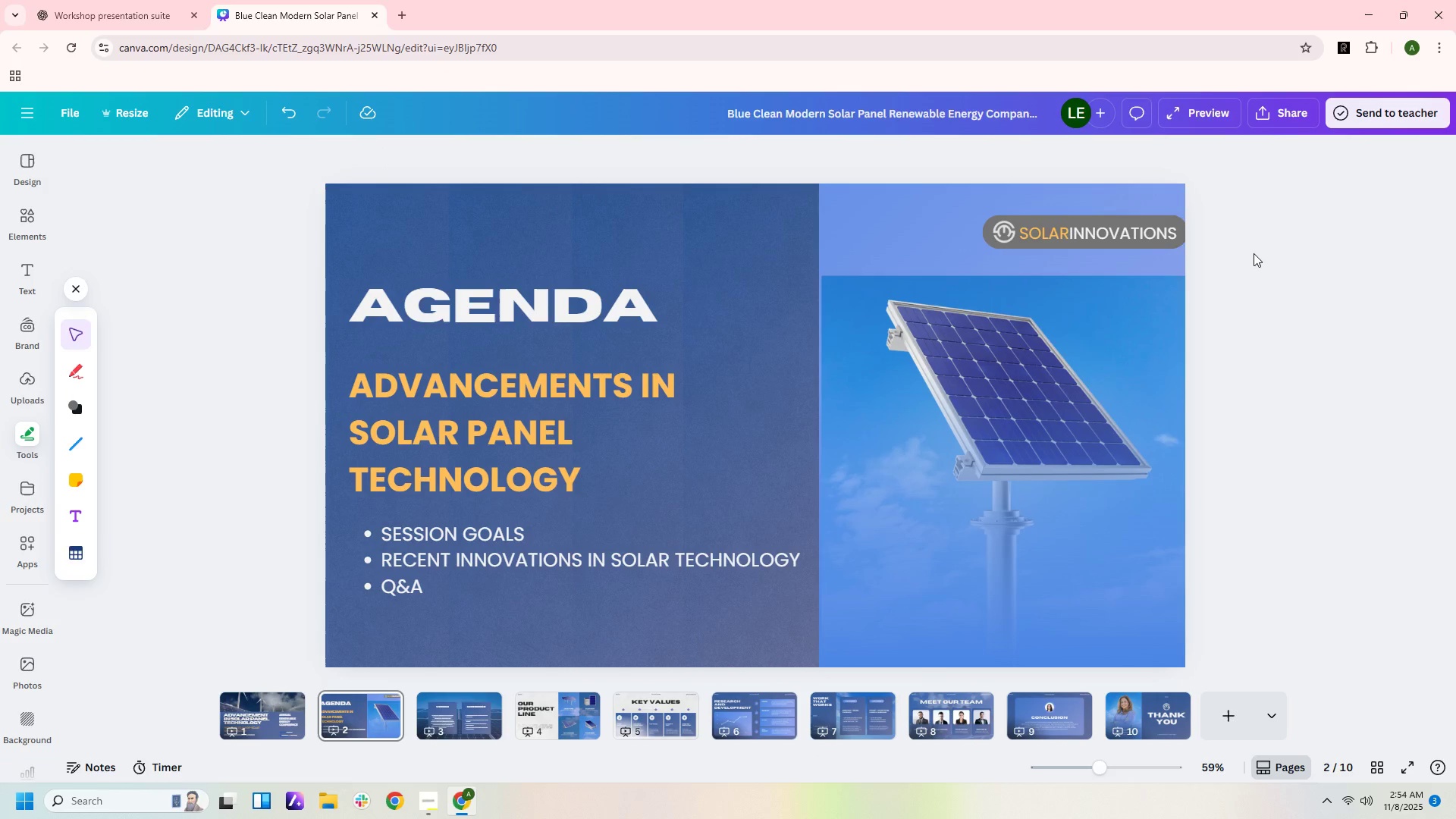 
left_click_drag(start_coordinate=[1254, 255], to_coordinate=[960, 219])
 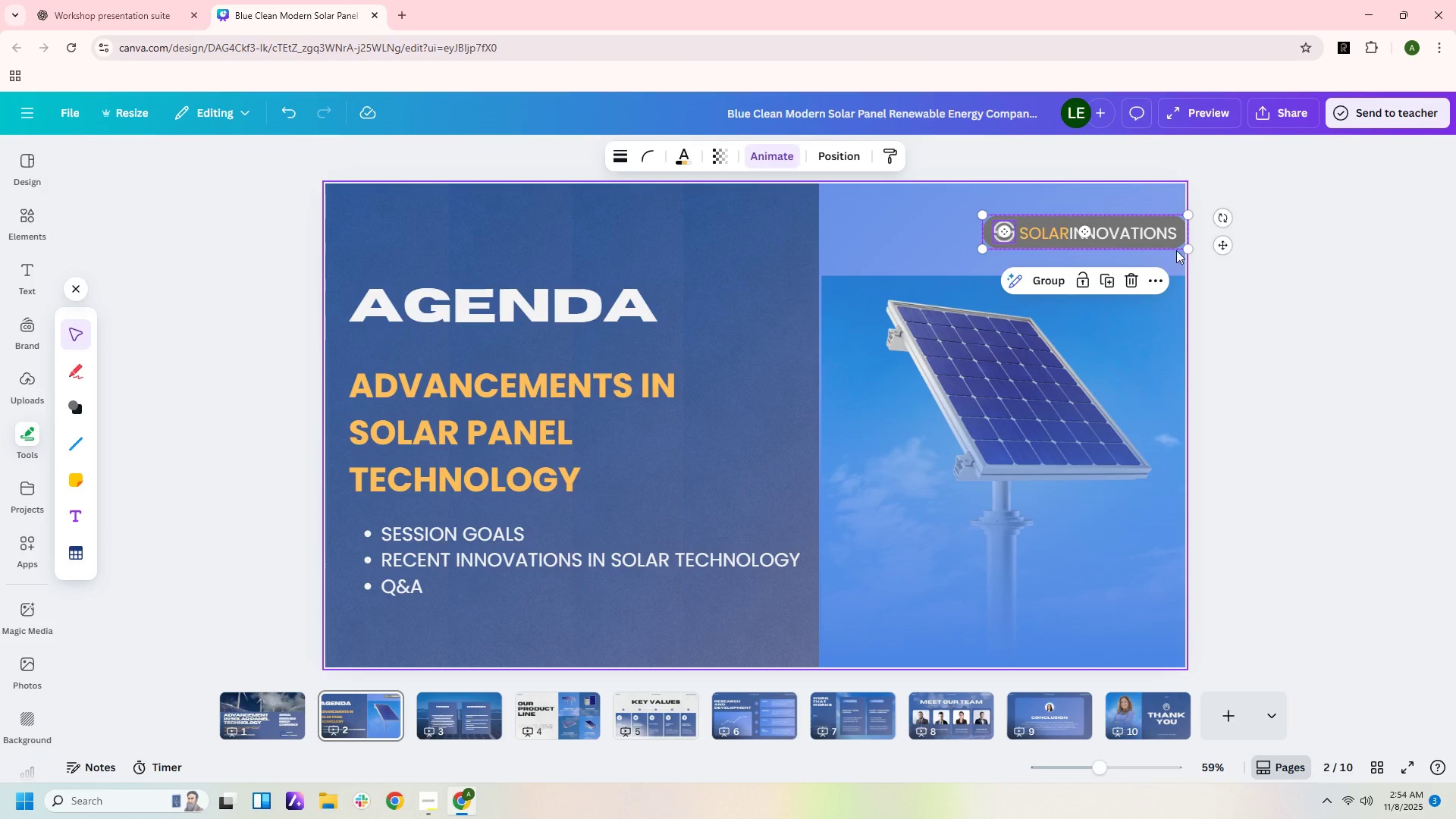 
left_click([1239, 267])
 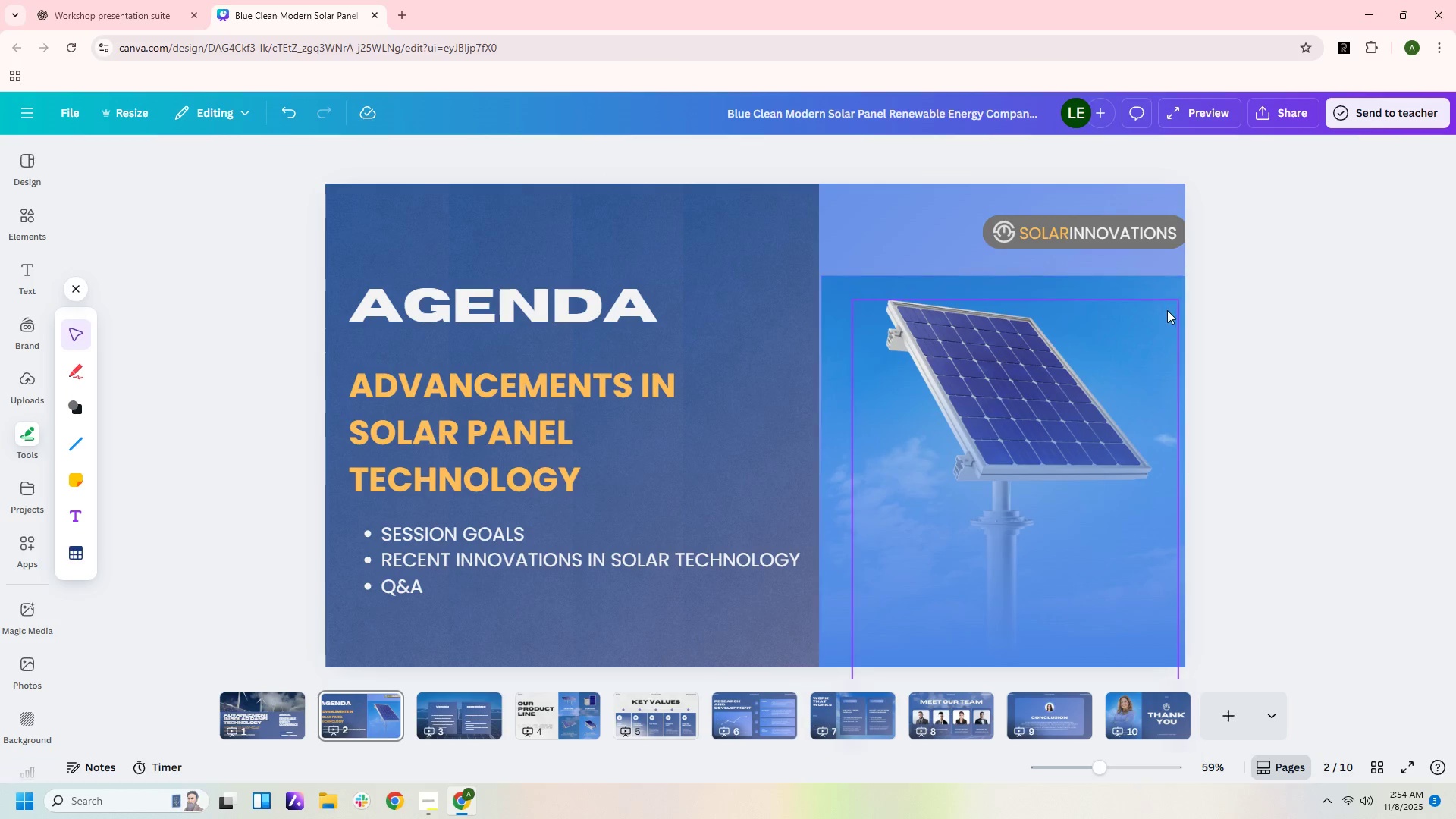 
left_click([1164, 315])
 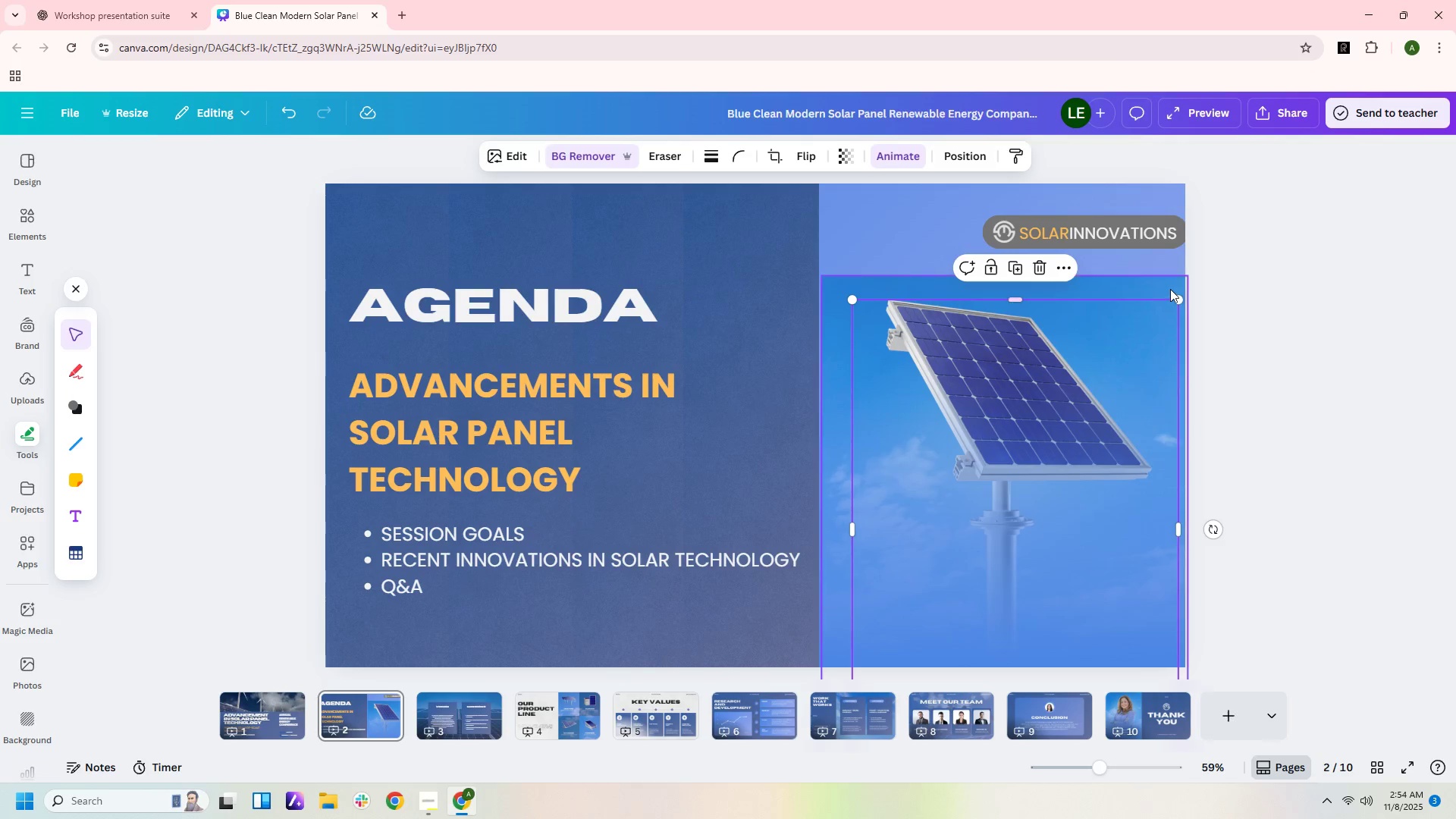 
left_click_drag(start_coordinate=[1170, 289], to_coordinate=[1168, 198])
 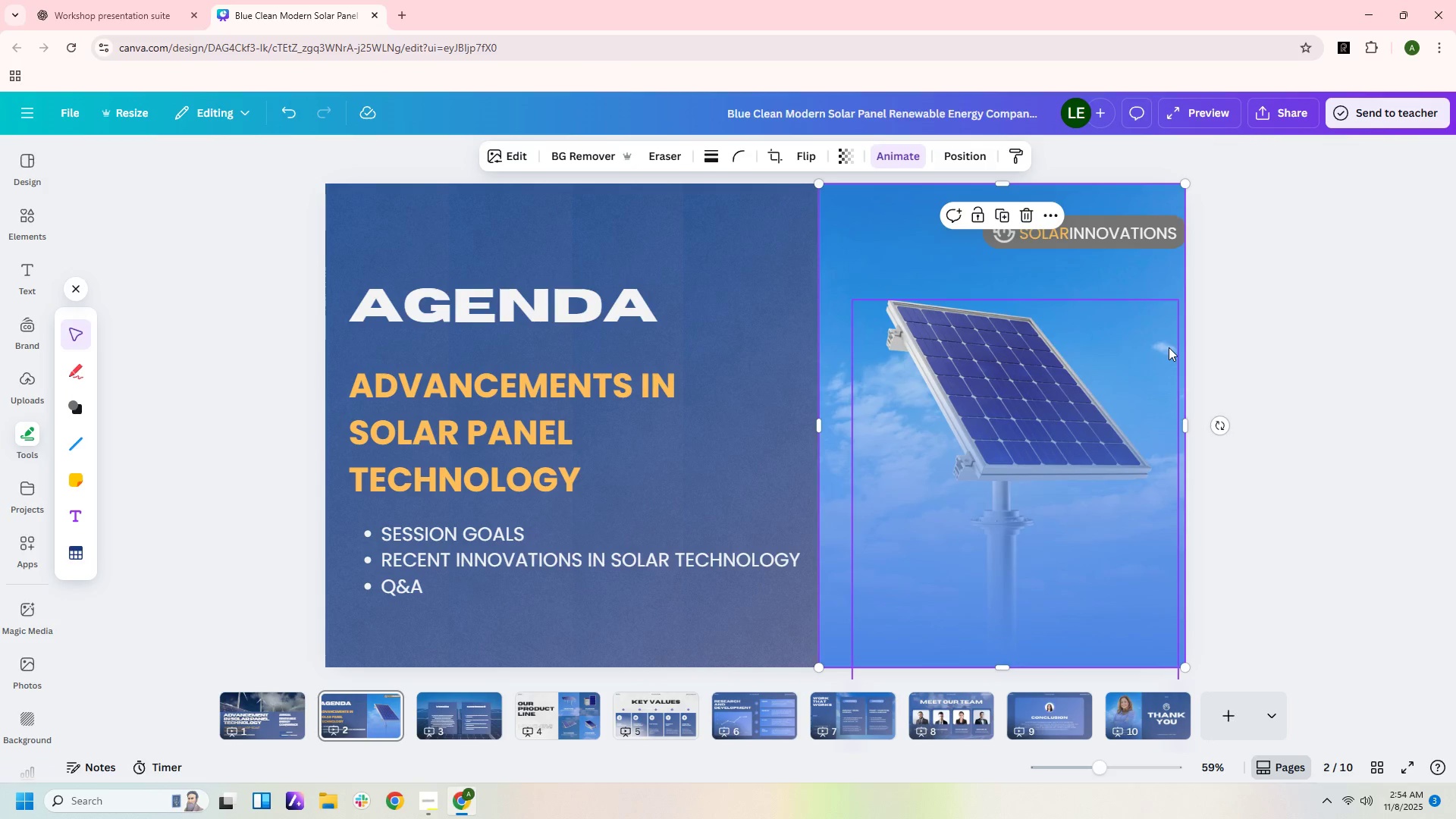 
left_click([1169, 347])
 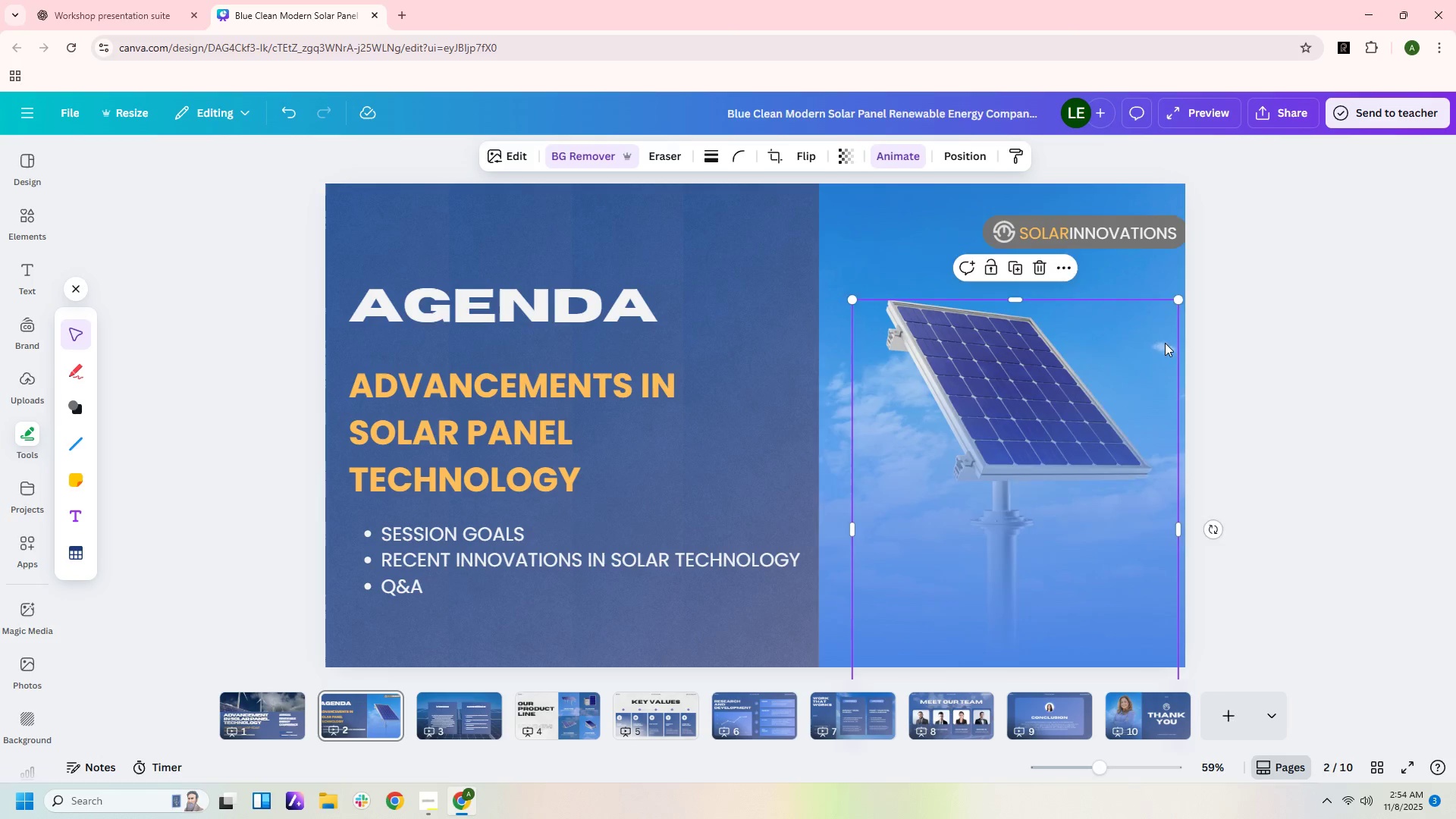 
left_click_drag(start_coordinate=[1165, 346], to_coordinate=[1169, 336])
 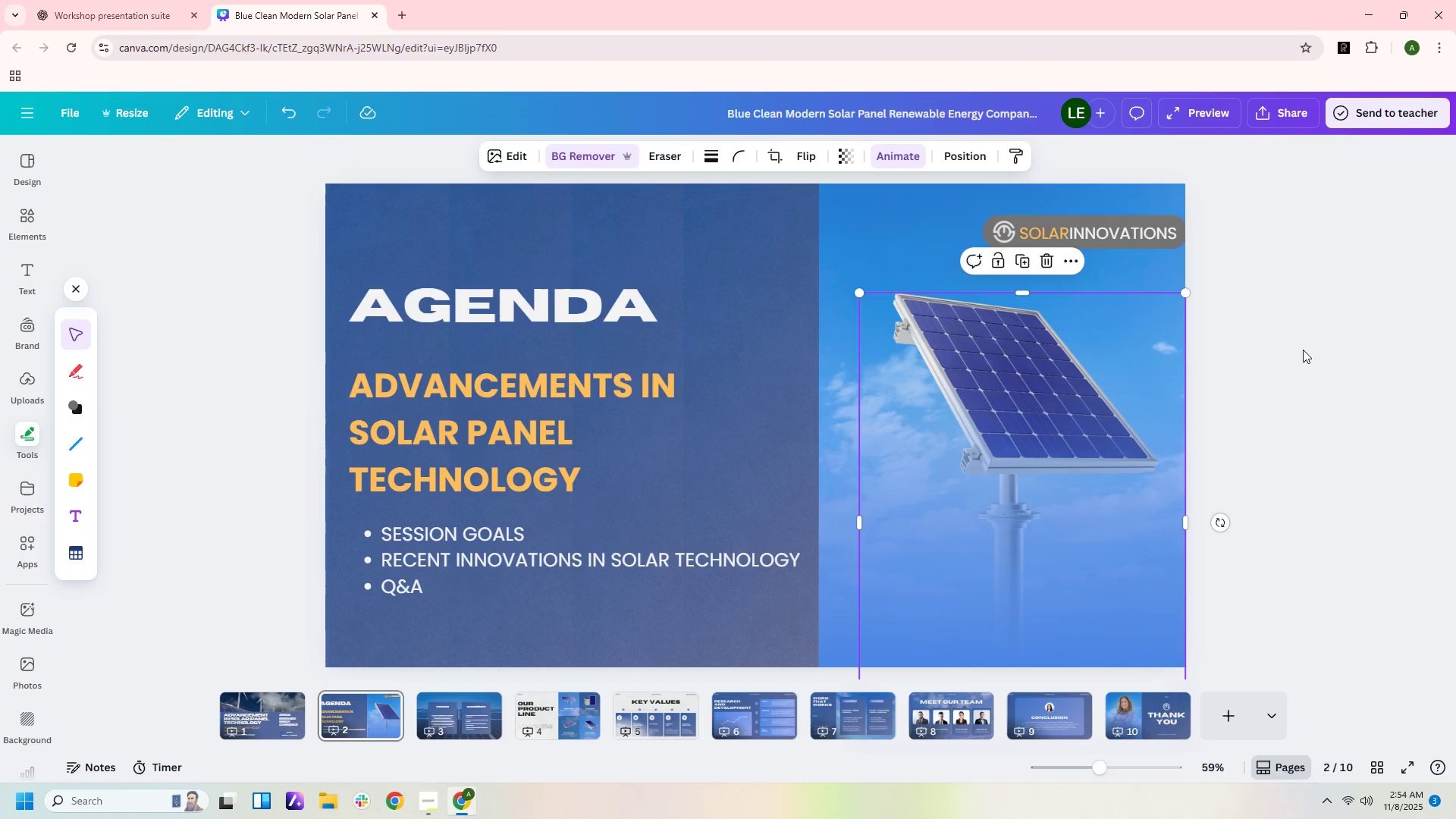 
scroll: coordinate [1287, 439], scroll_direction: down, amount: 10.0
 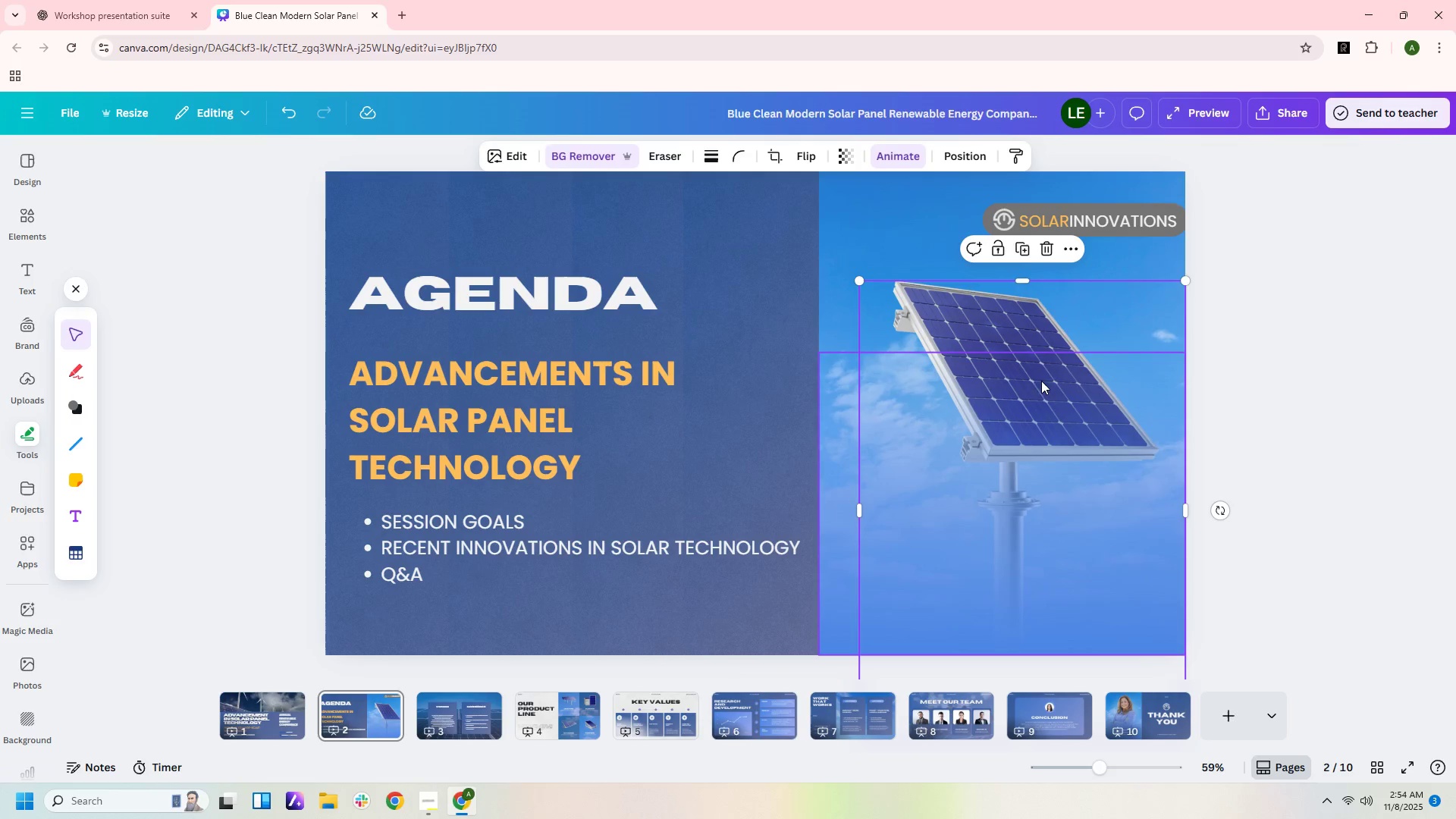 
left_click_drag(start_coordinate=[1040, 384], to_coordinate=[1025, 366])
 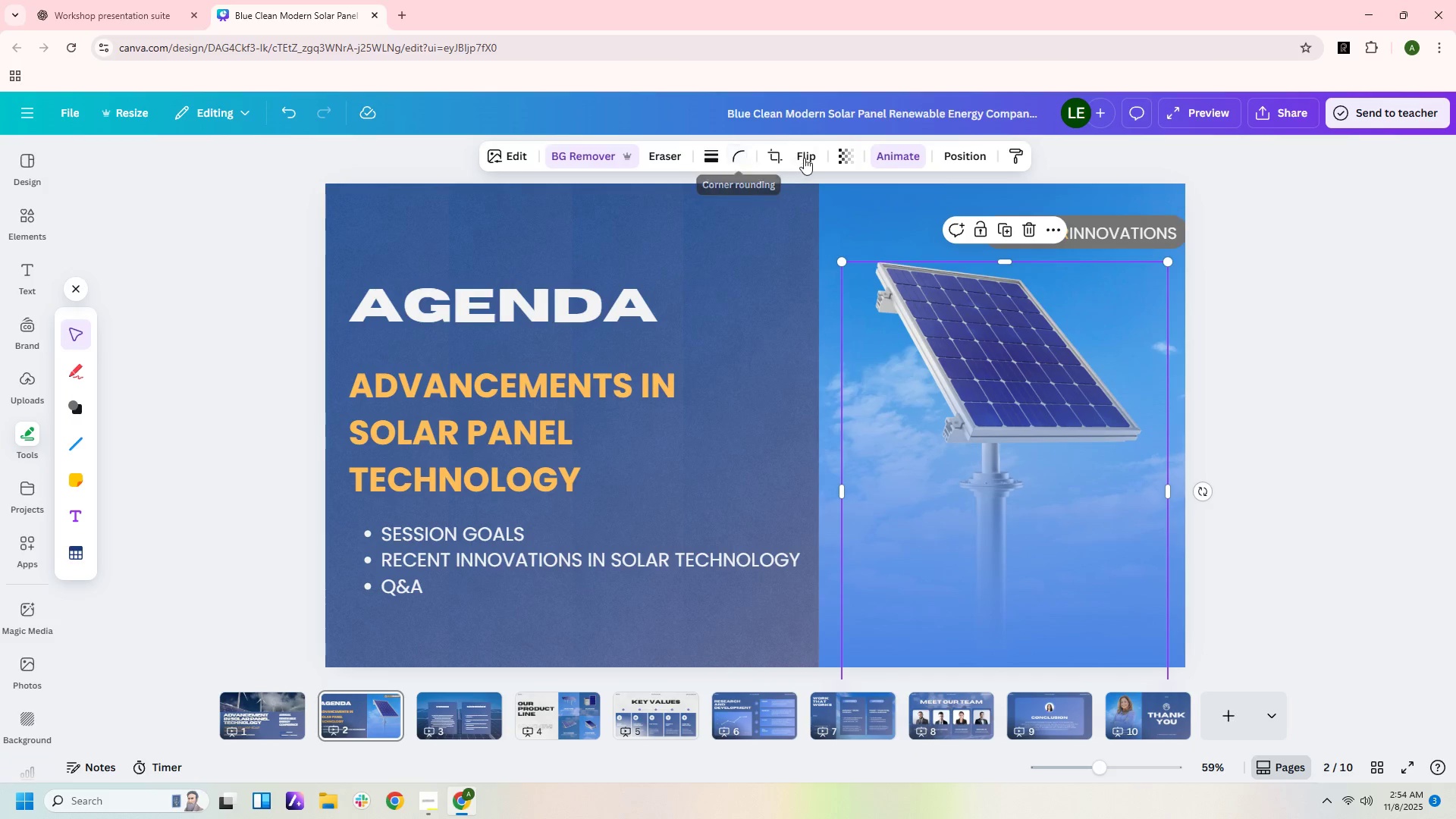 
left_click([805, 156])
 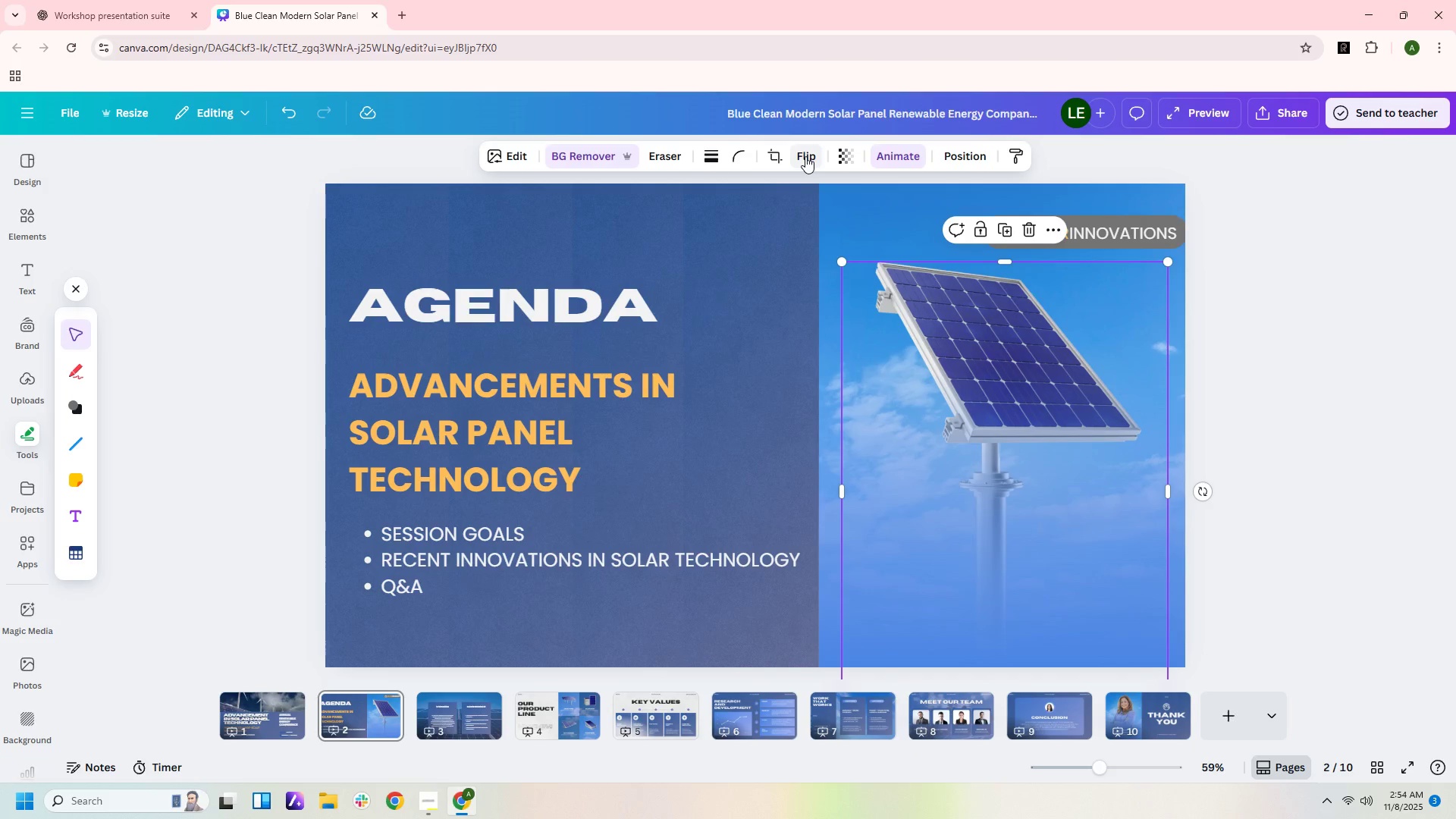 
double_click([805, 156])
 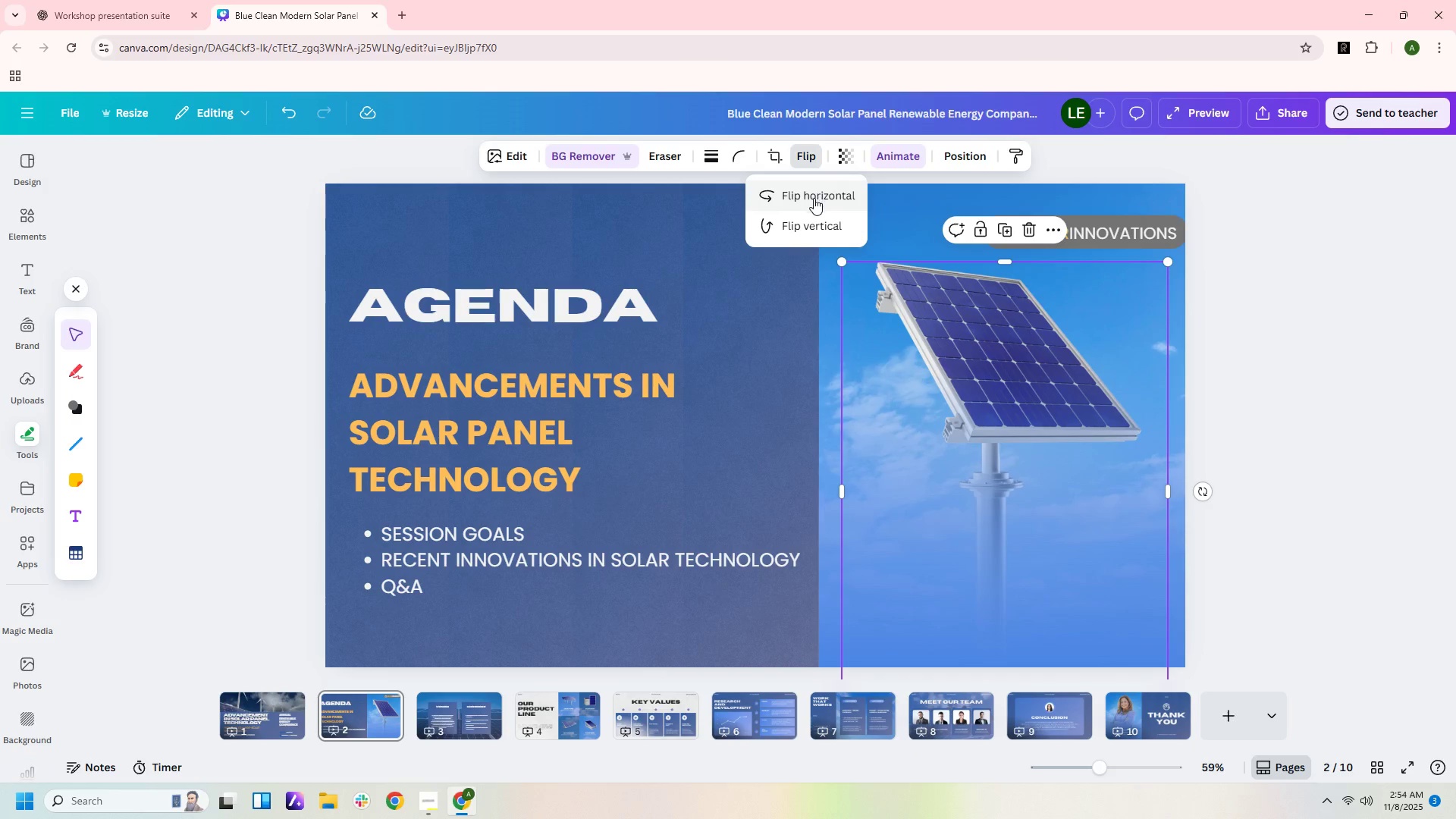 
left_click([814, 198])
 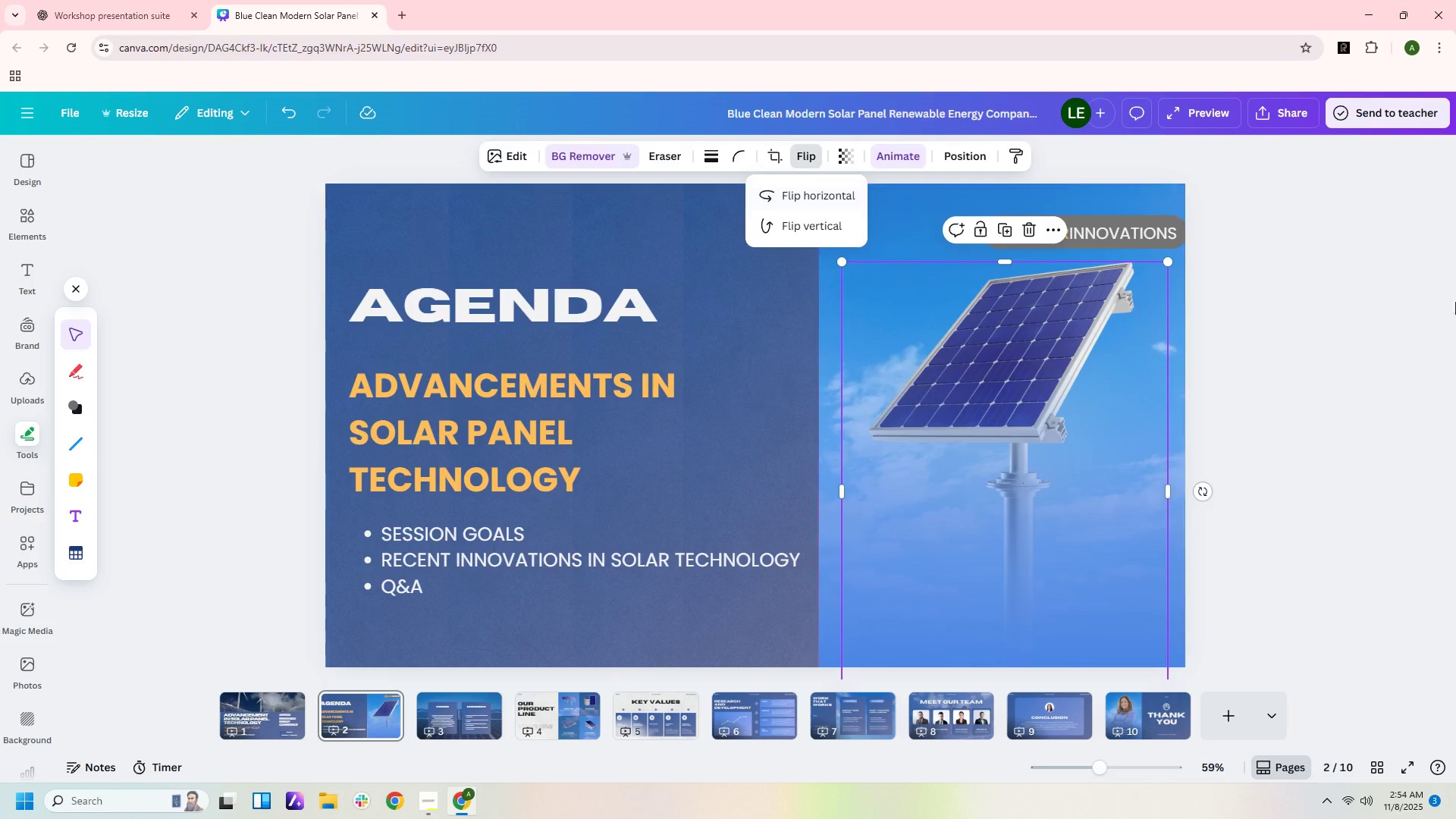 
left_click([1347, 342])
 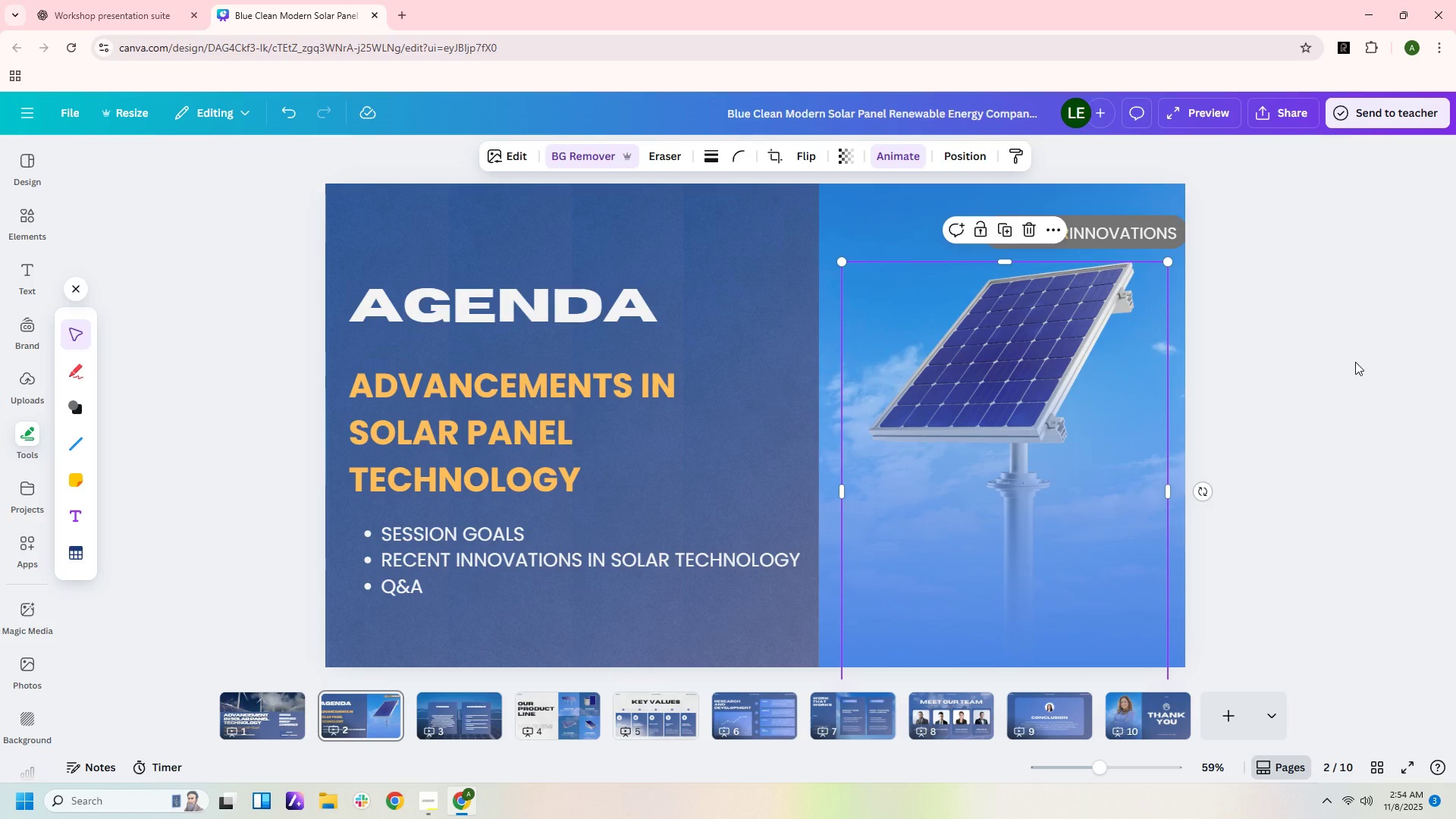 
left_click_drag(start_coordinate=[590, 579], to_coordinate=[583, 579])
 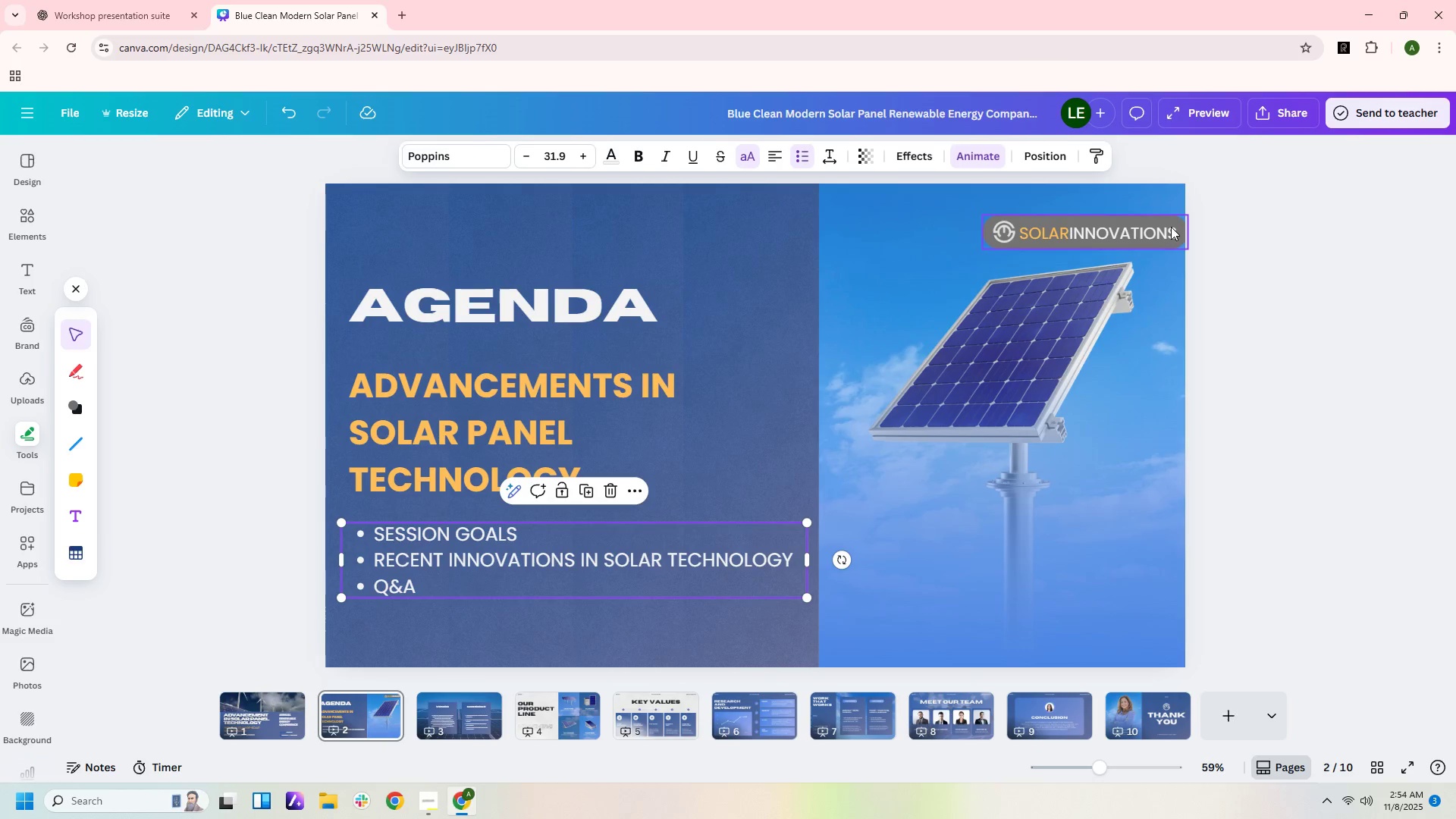 
left_click([1176, 234])
 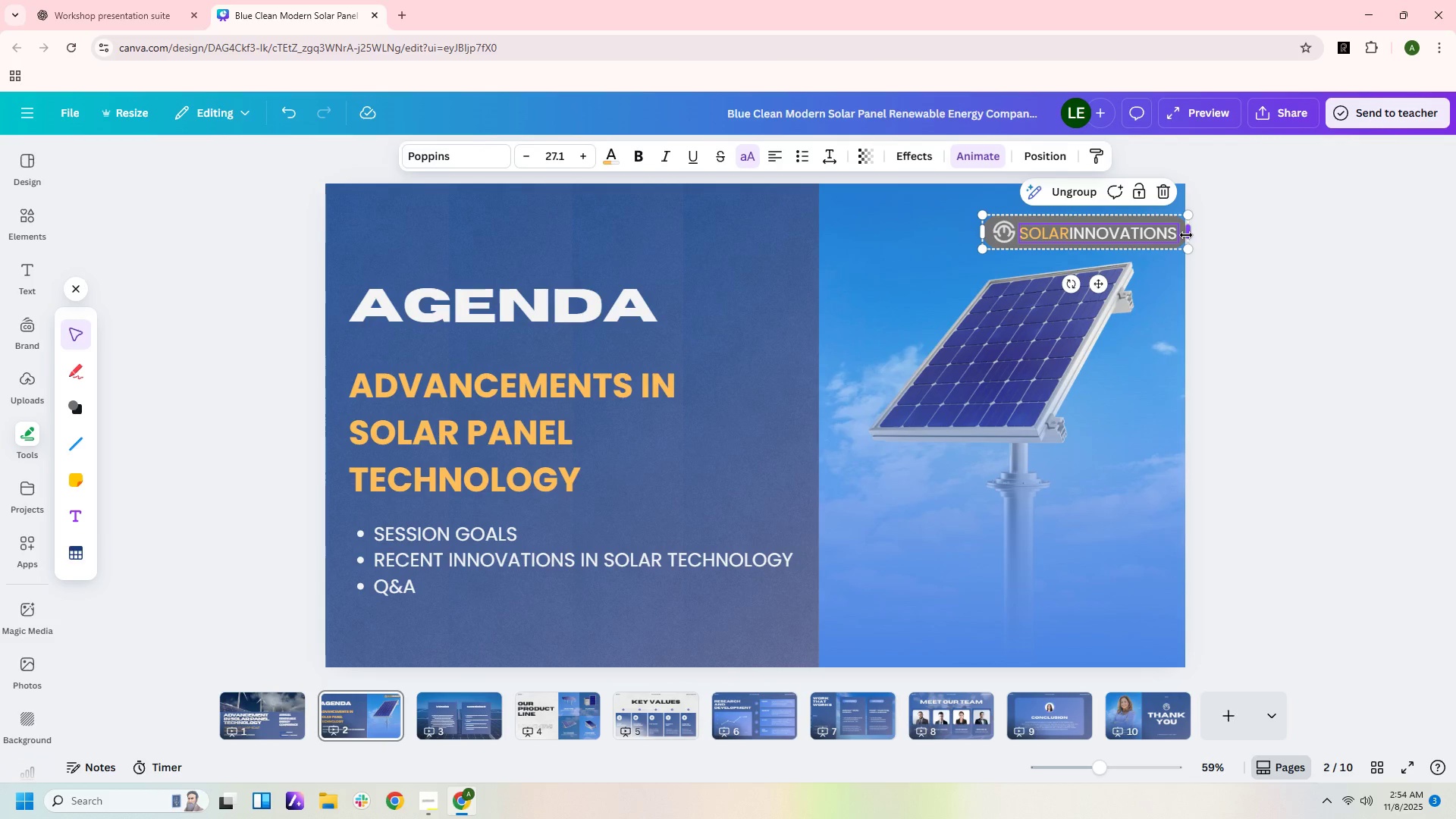 
key(Control+C)
 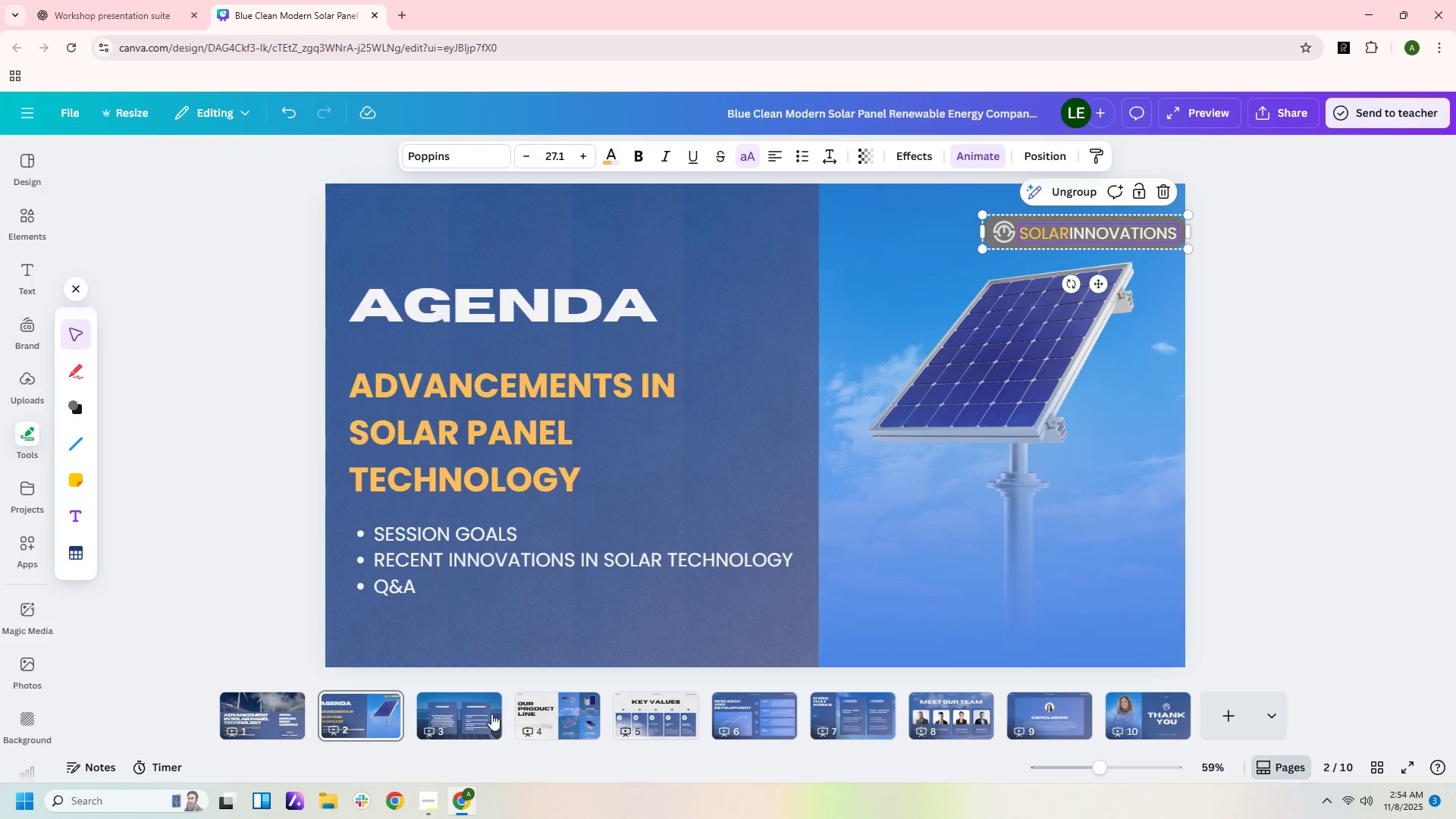 
left_click([478, 711])
 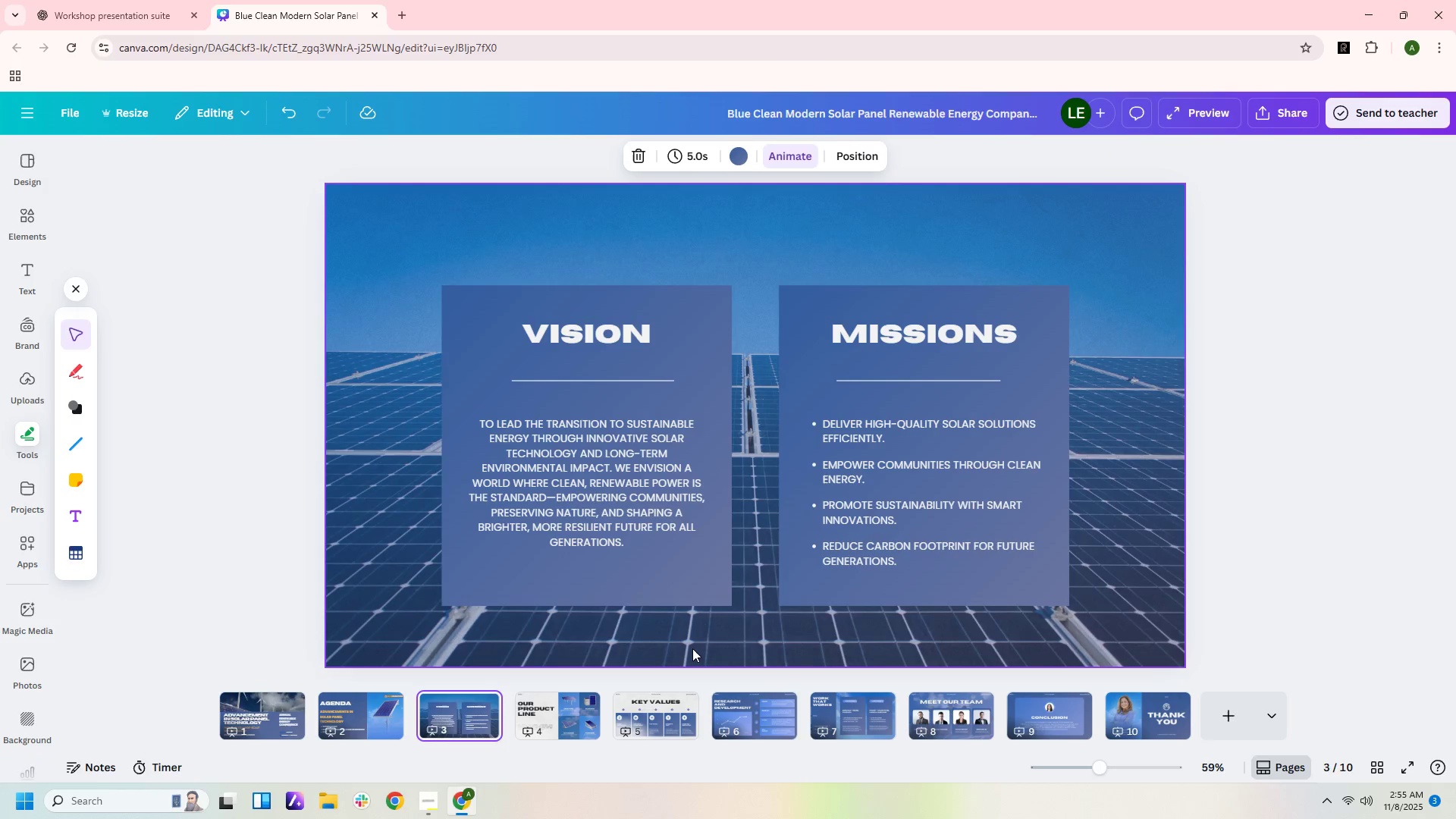 
key(Control+V)
 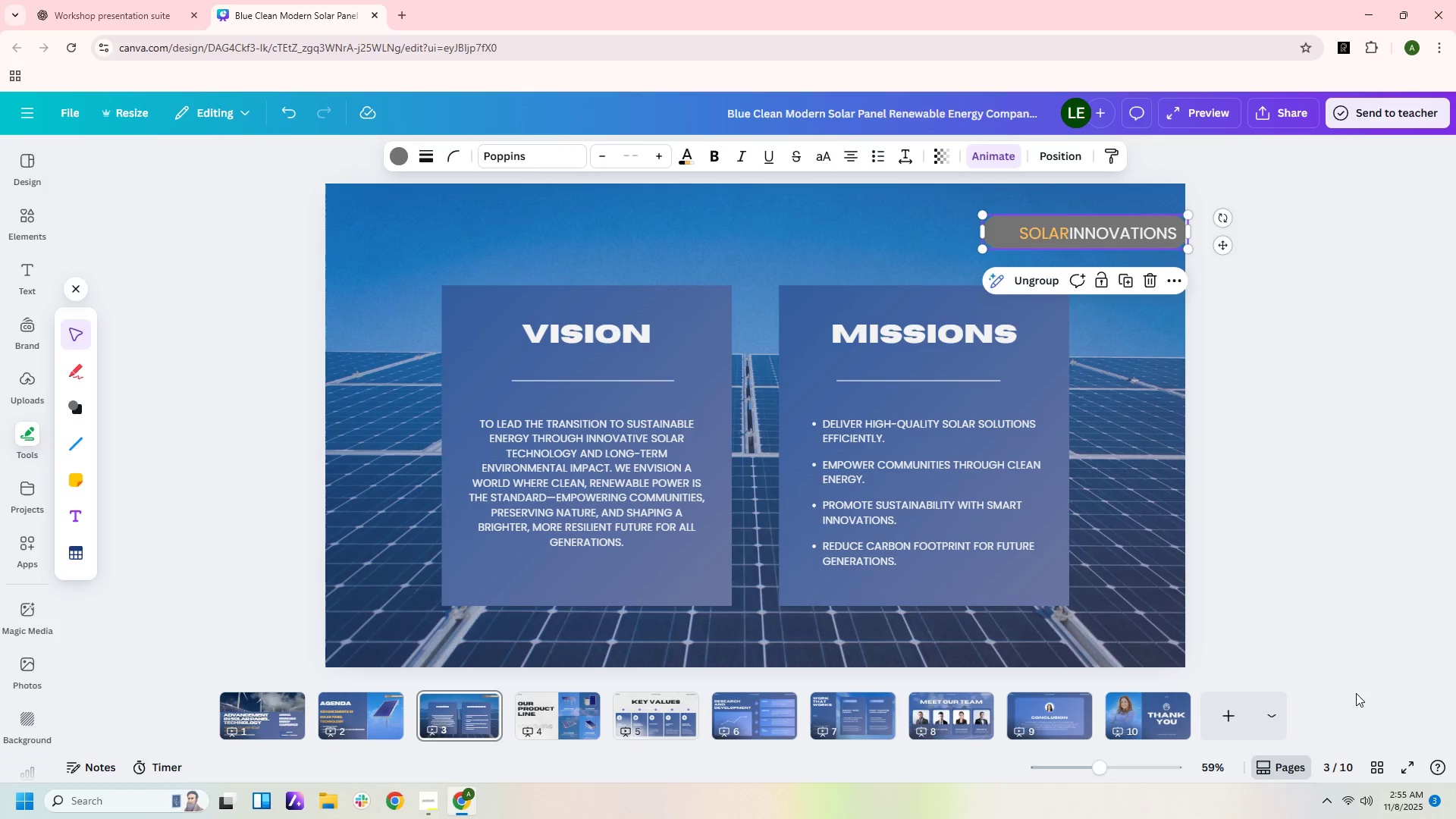 
left_click([1323, 630])
 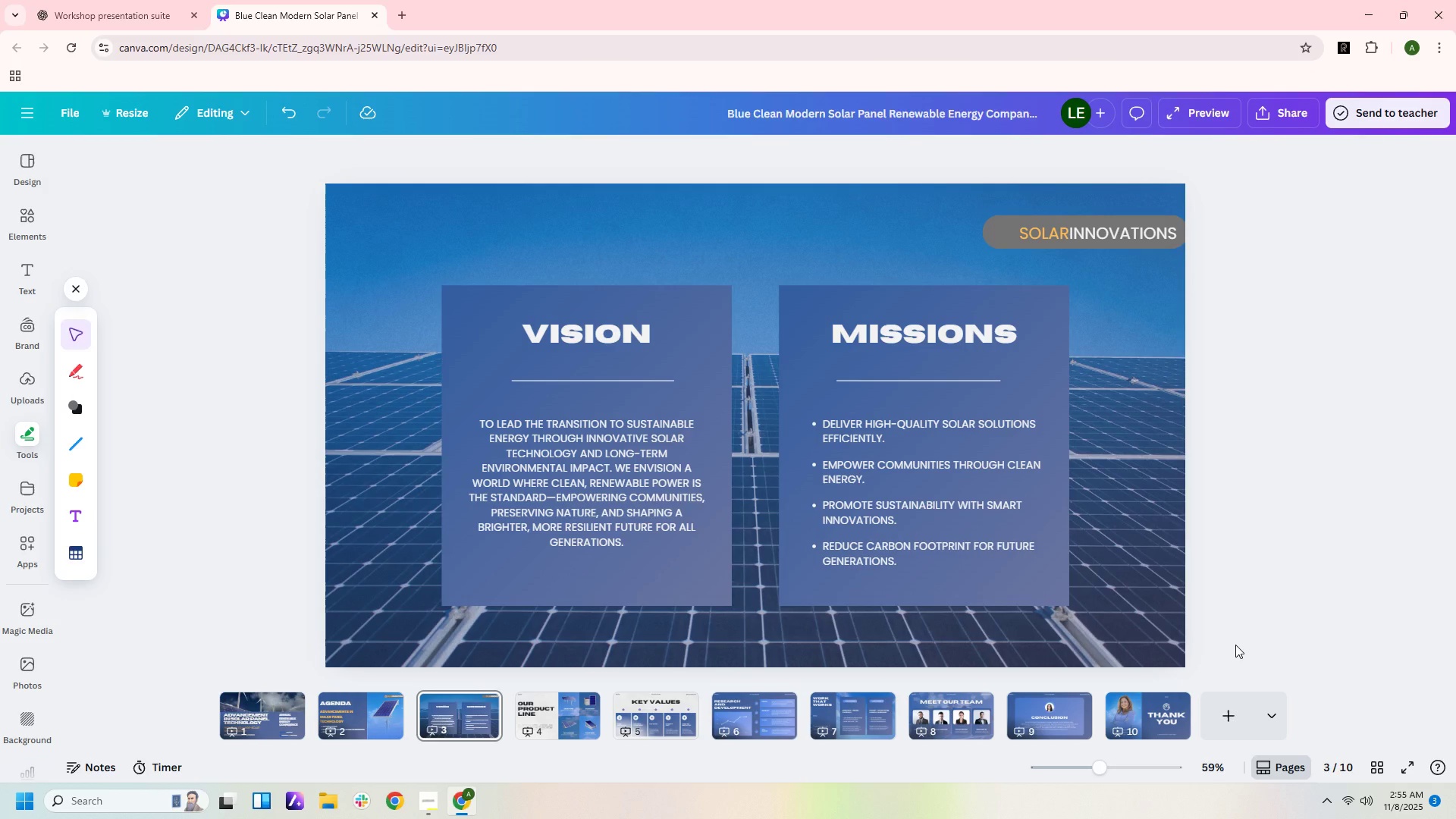 
wait(10.17)
 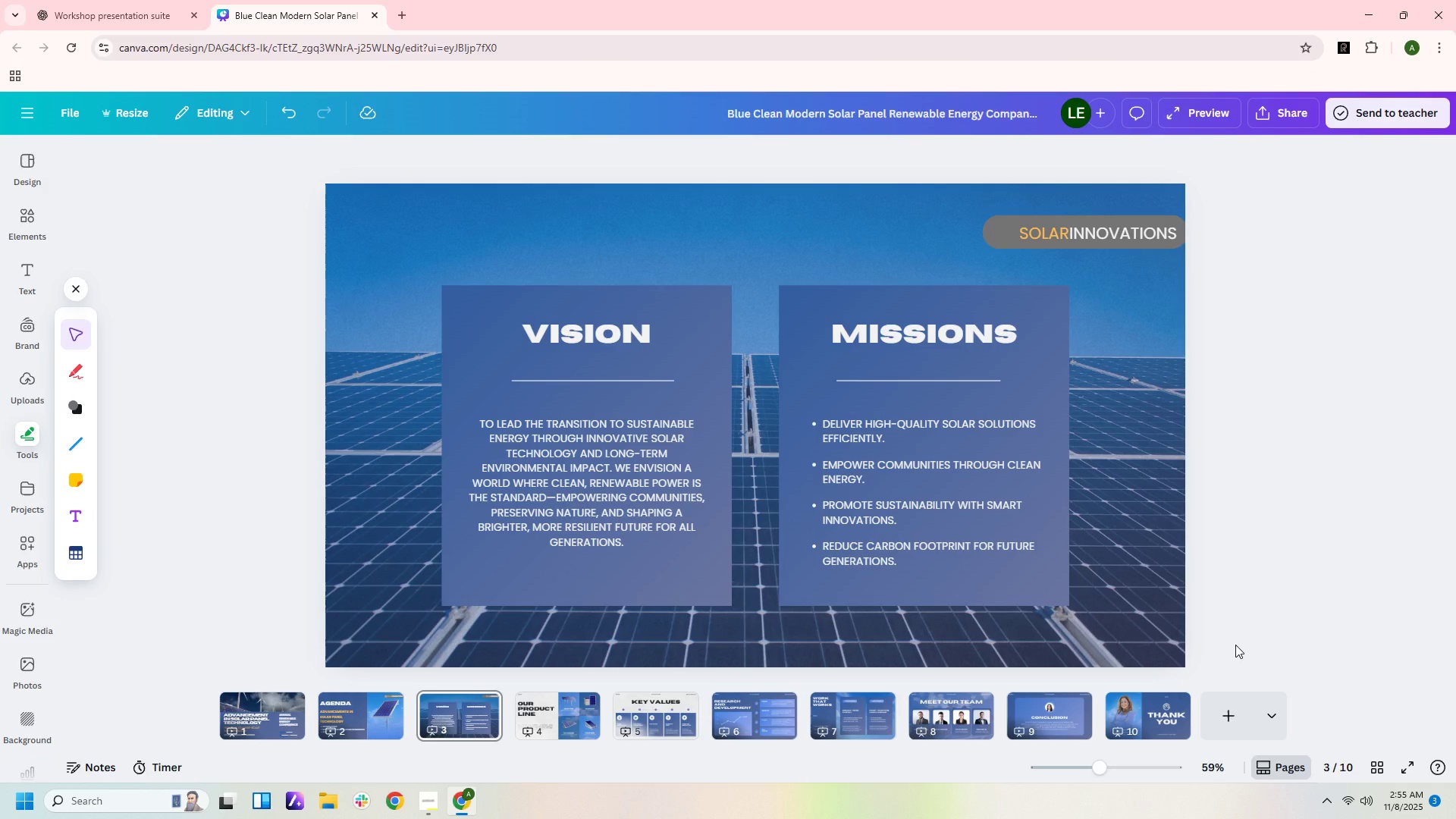 
left_click([1341, 45])
 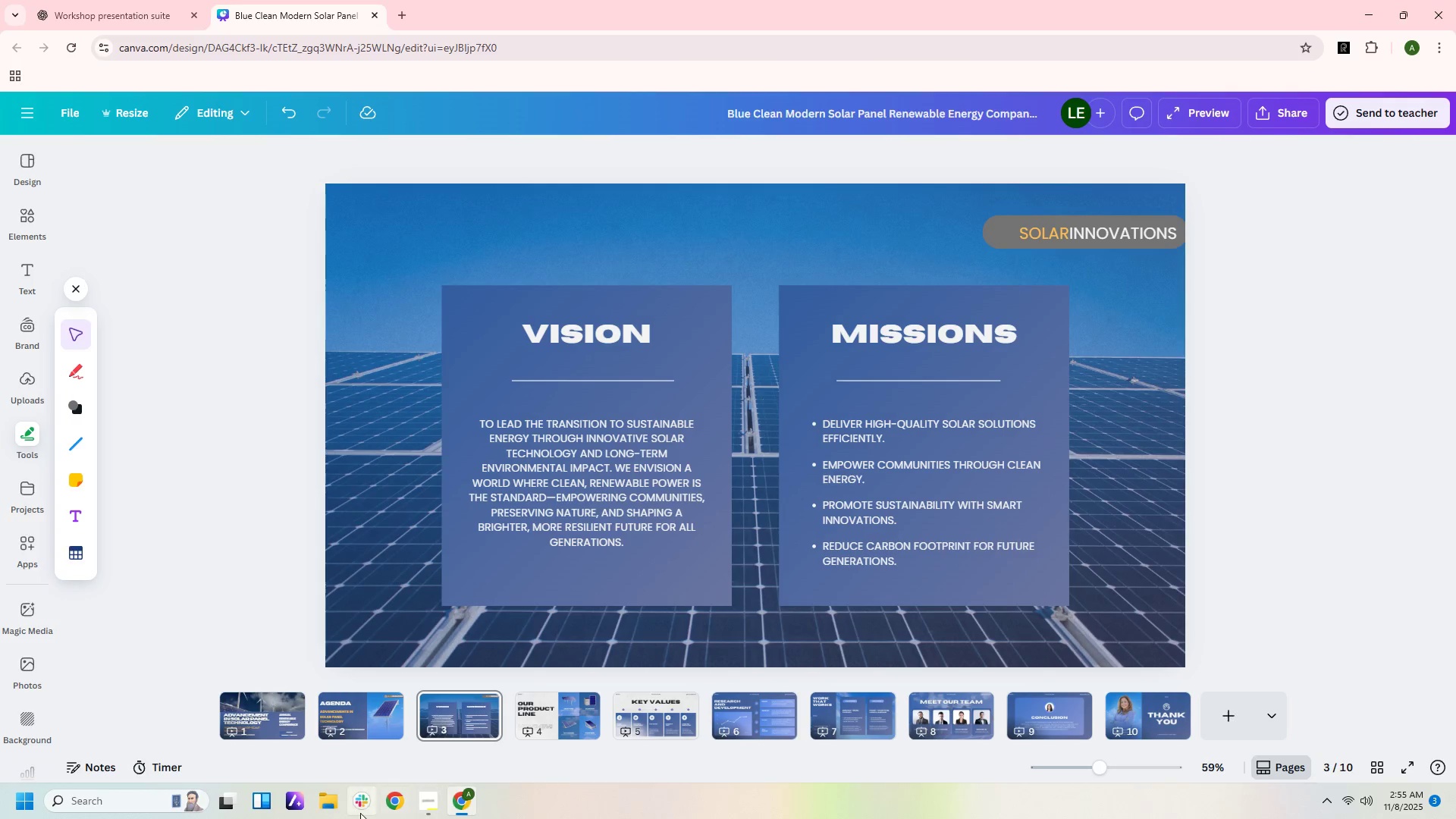 
left_click([428, 802])